 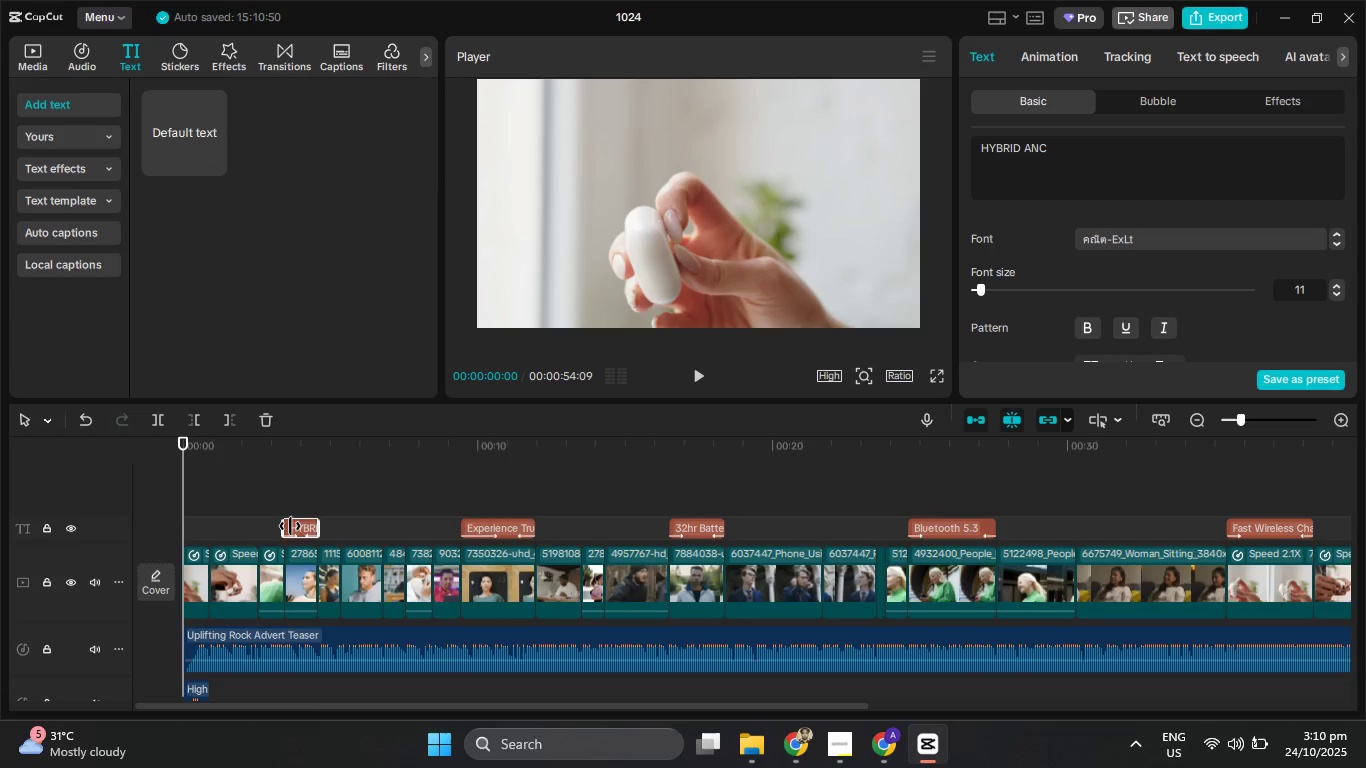 
key(Control+C)
 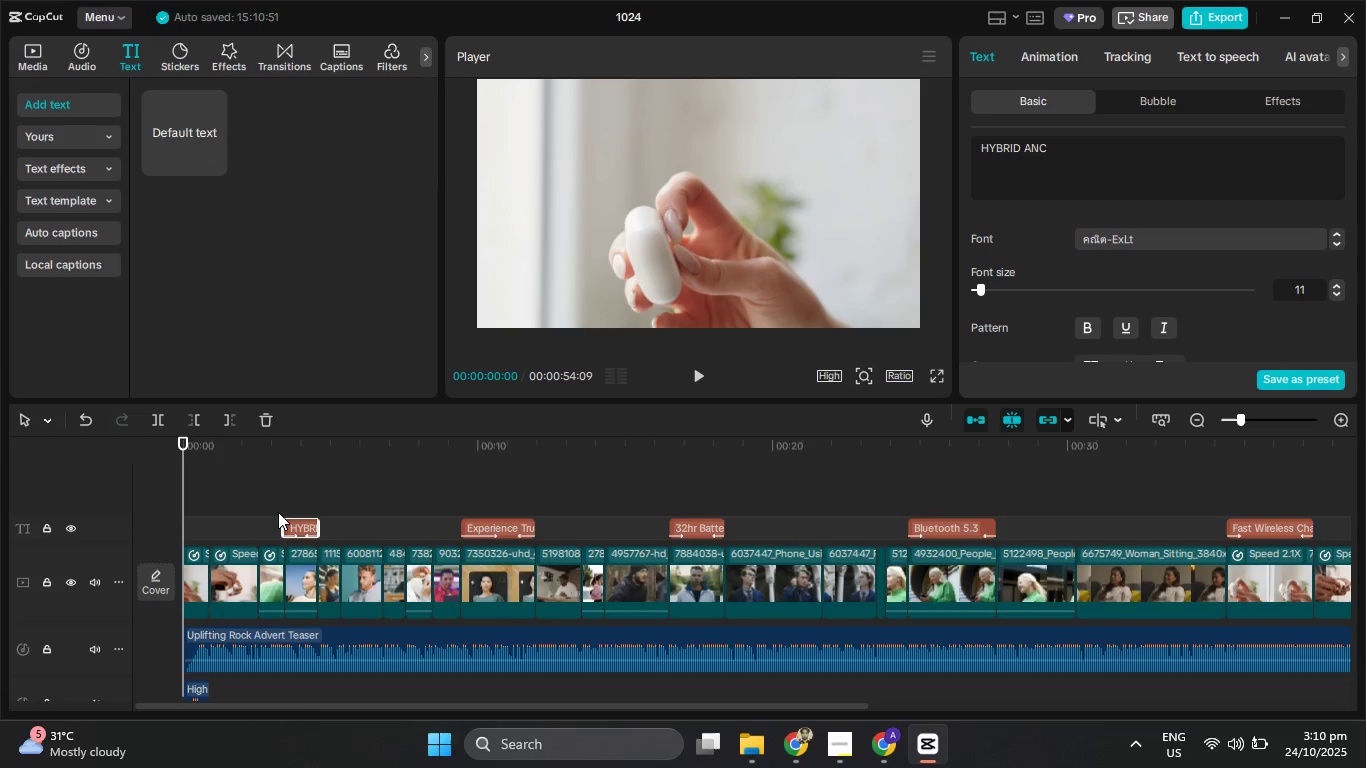 
key(Control+V)
 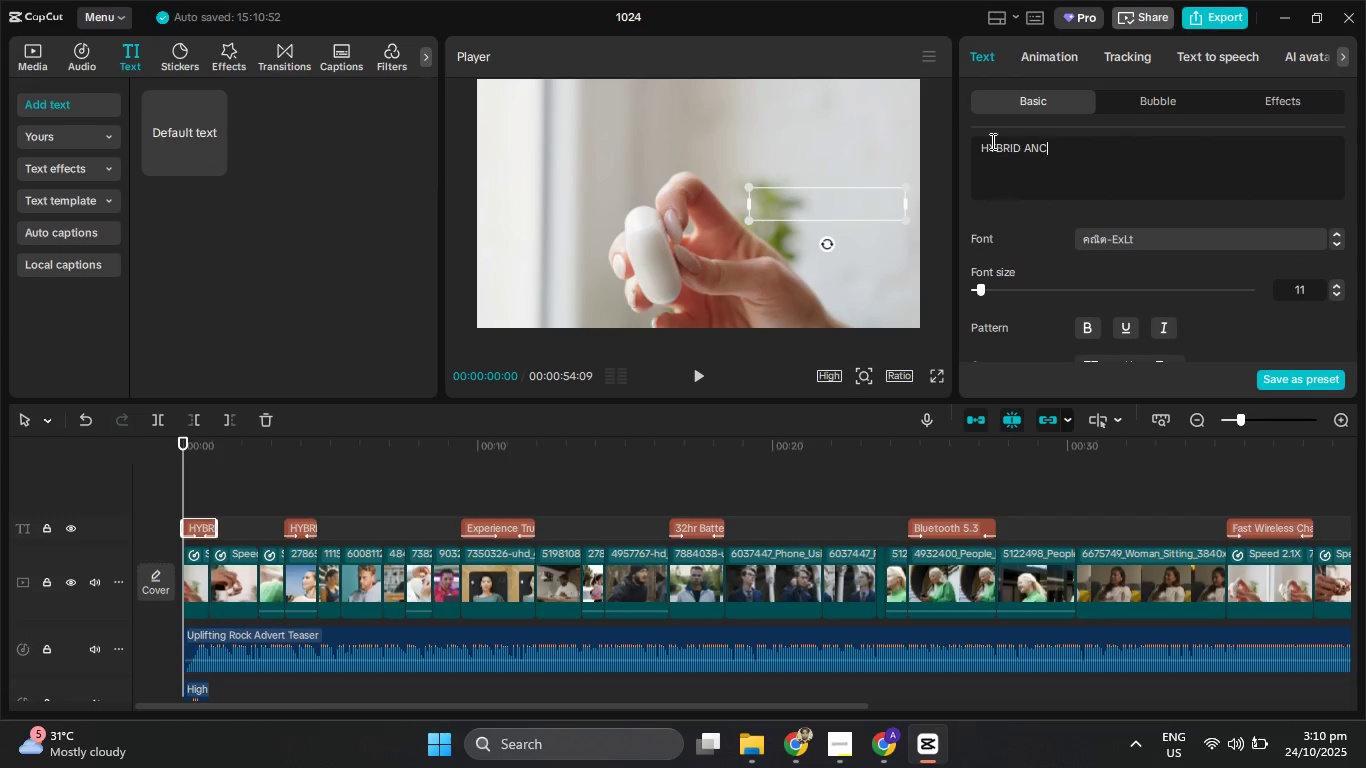 
key(Control+V)
 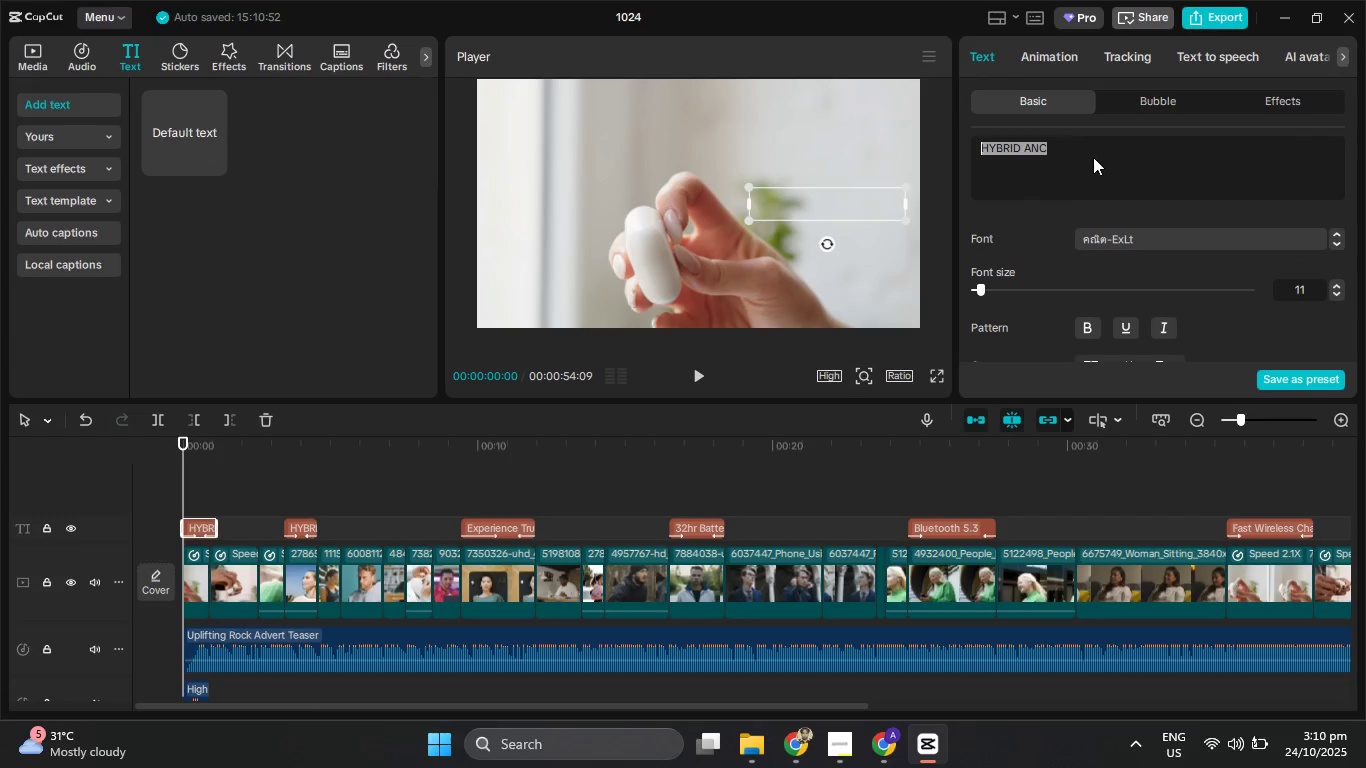 
left_click([1086, 157])
 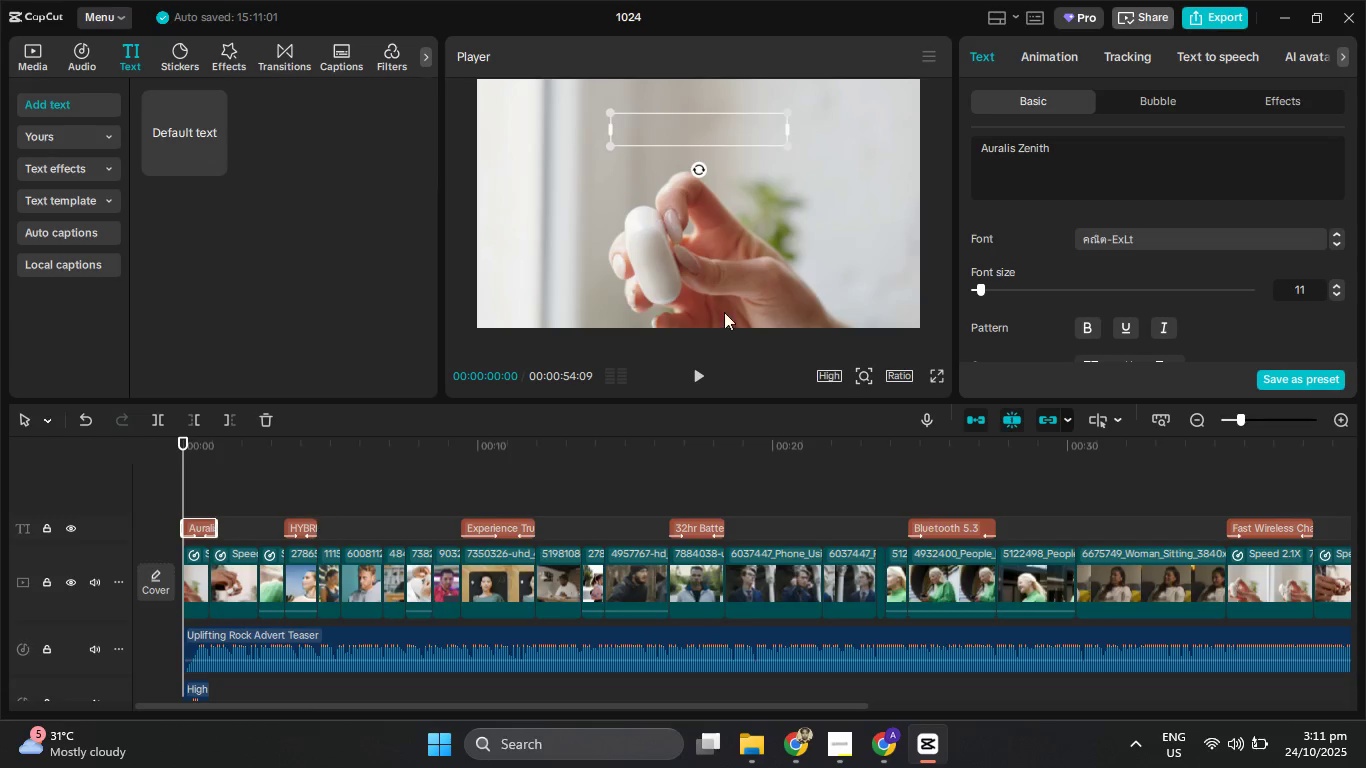 
wait(5.62)
 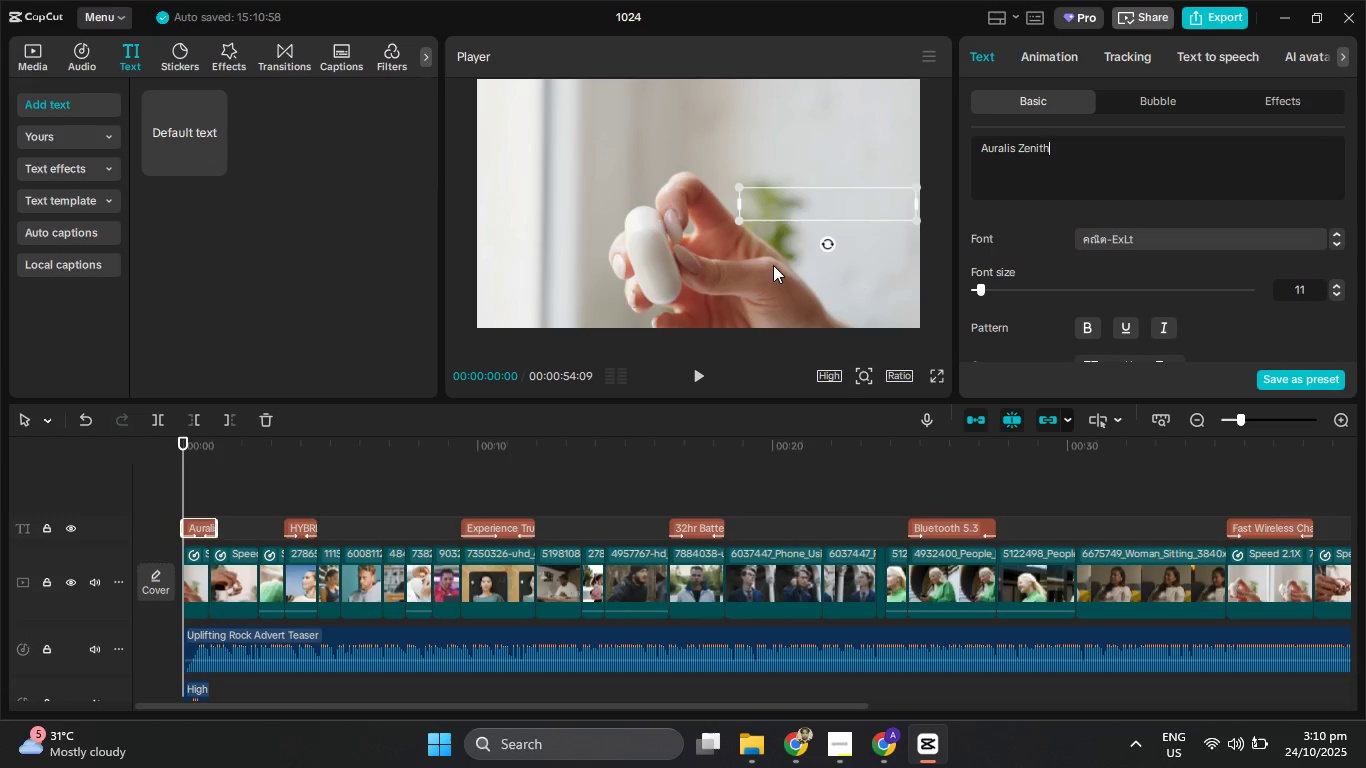 
scroll: coordinate [1074, 175], scroll_direction: down, amount: 1.0
 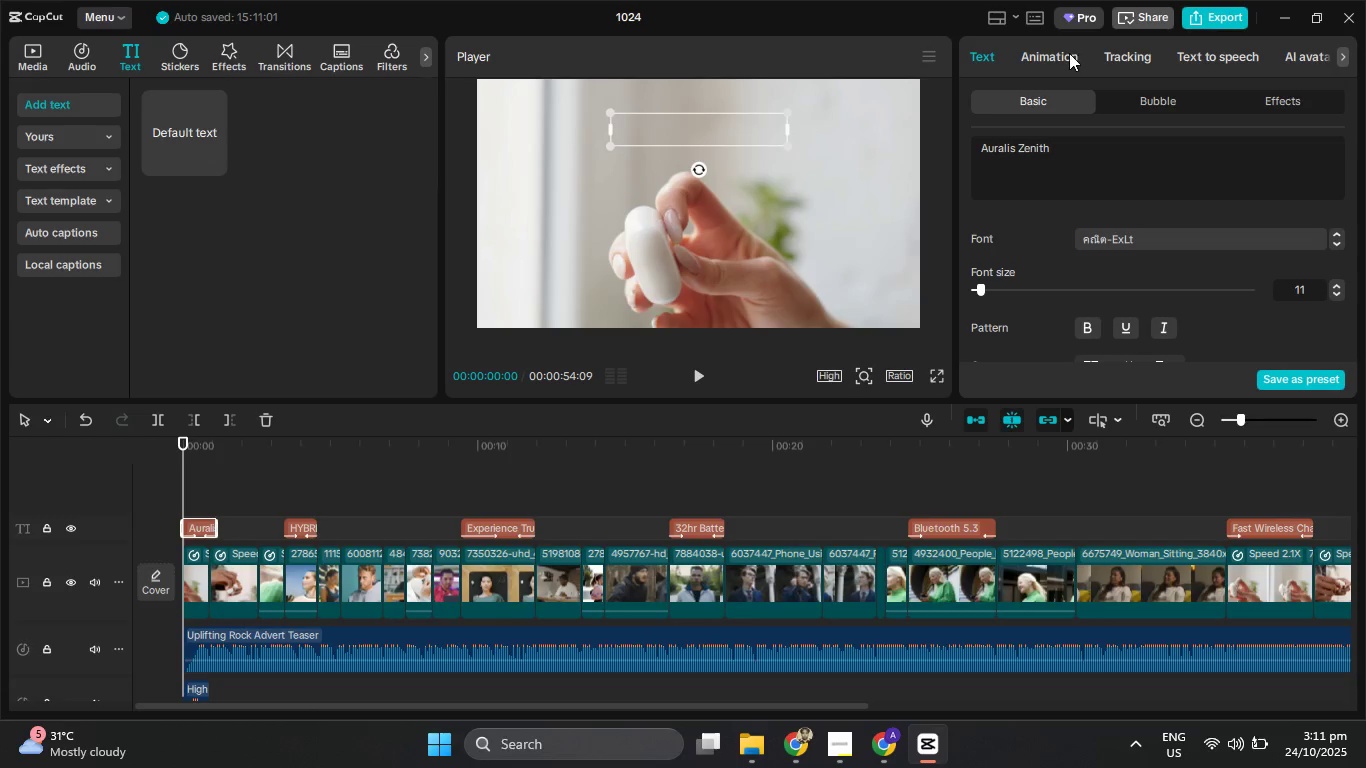 
left_click([1067, 53])
 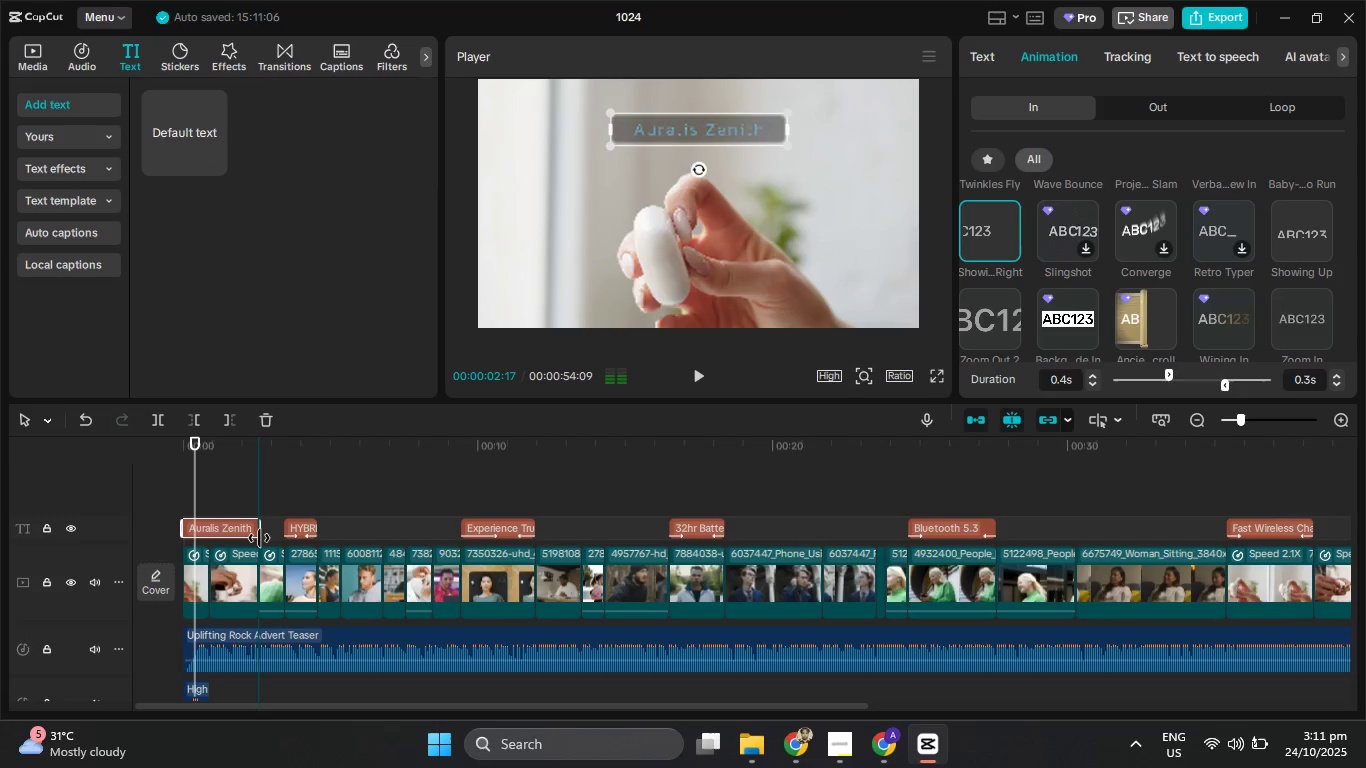 
wait(8.32)
 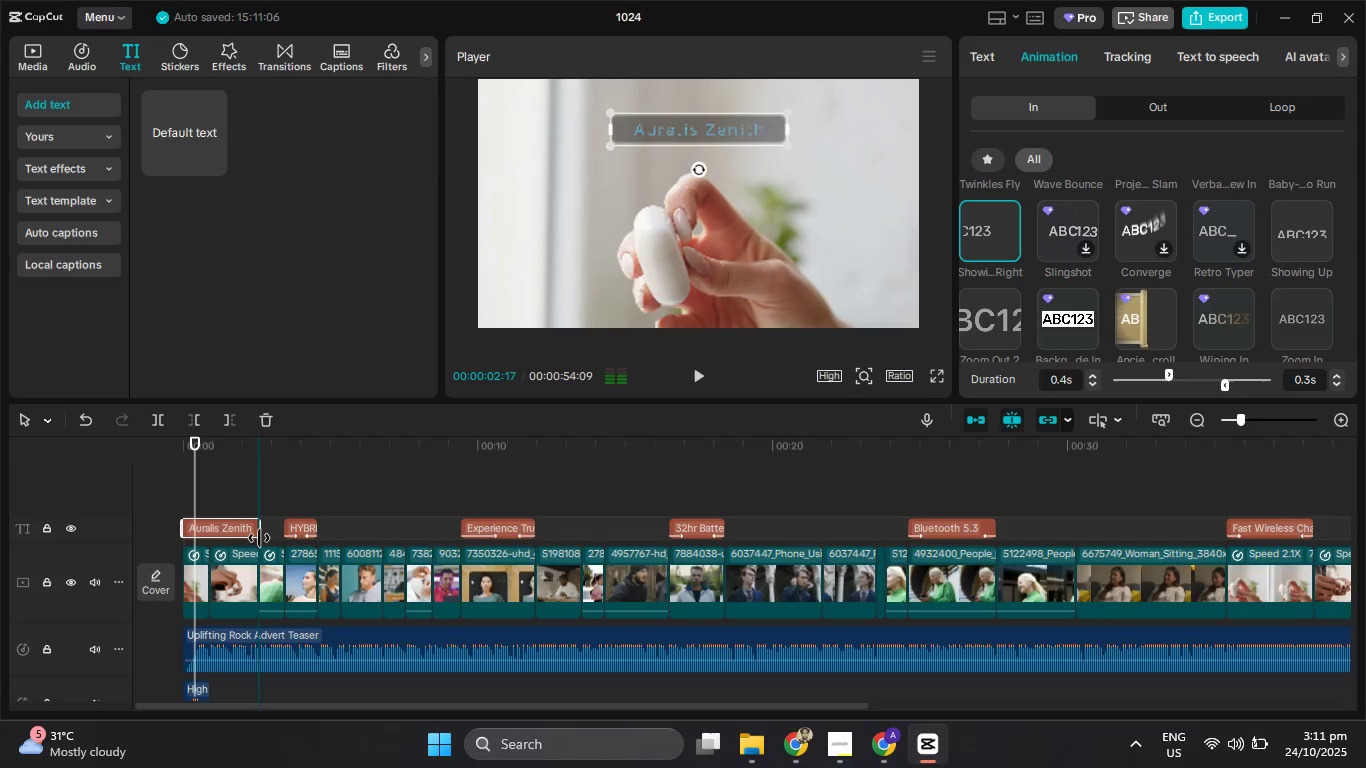 
left_click([998, 58])
 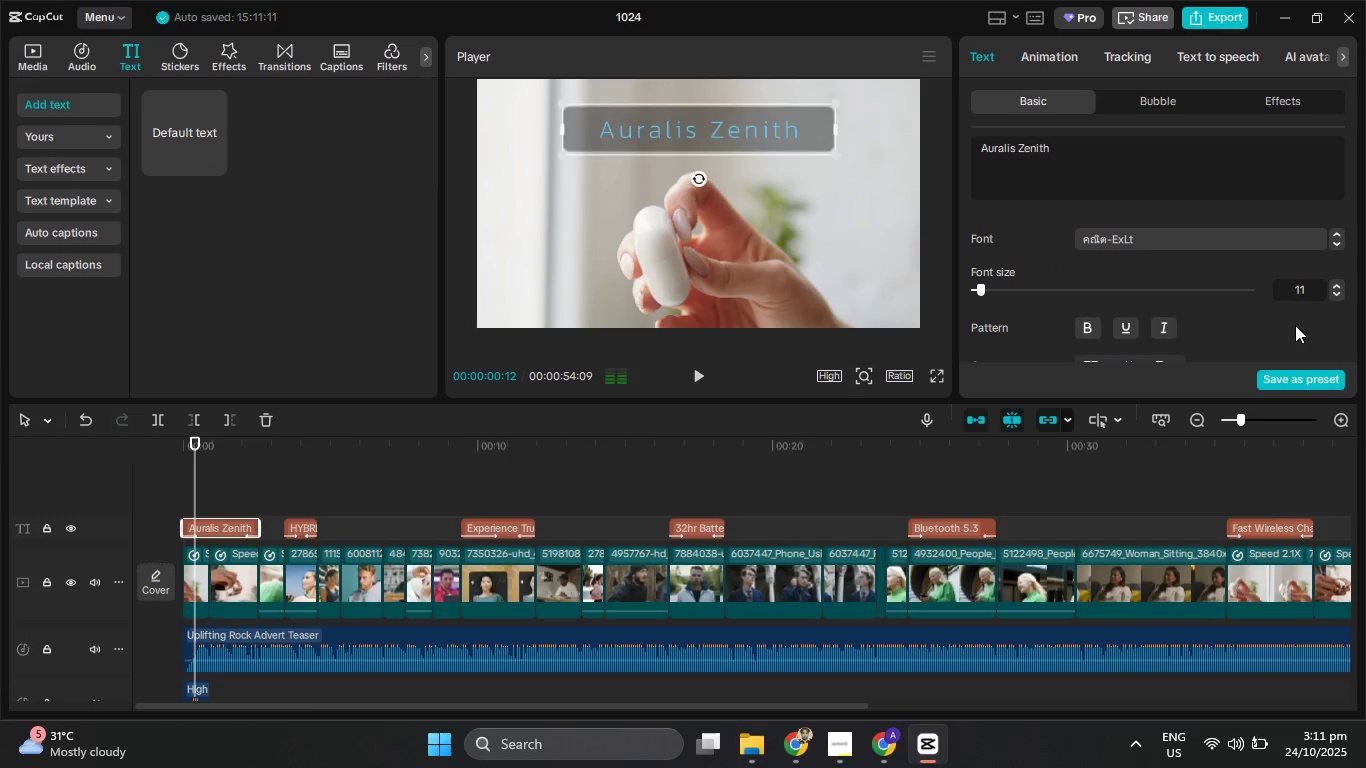 
scroll: coordinate [1292, 325], scroll_direction: down, amount: 1.0
 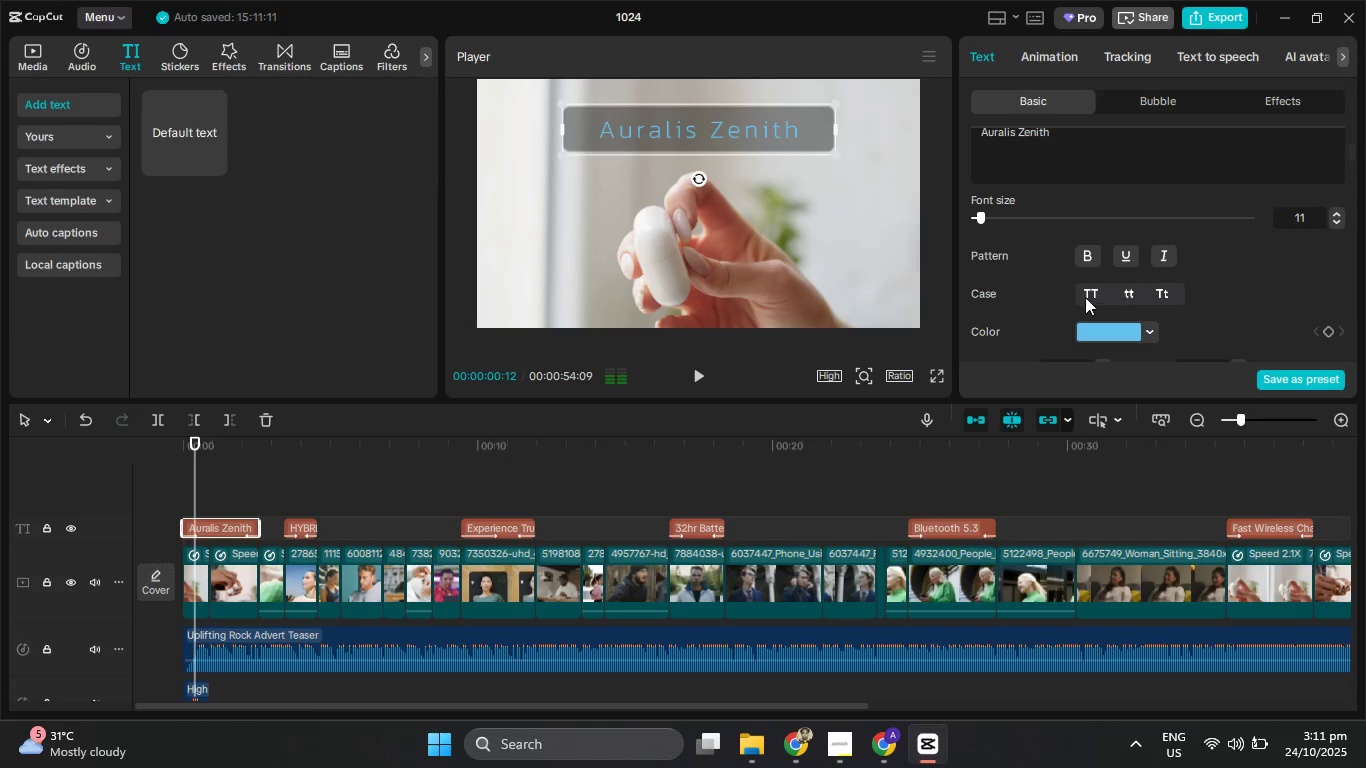 
left_click([1085, 297])
 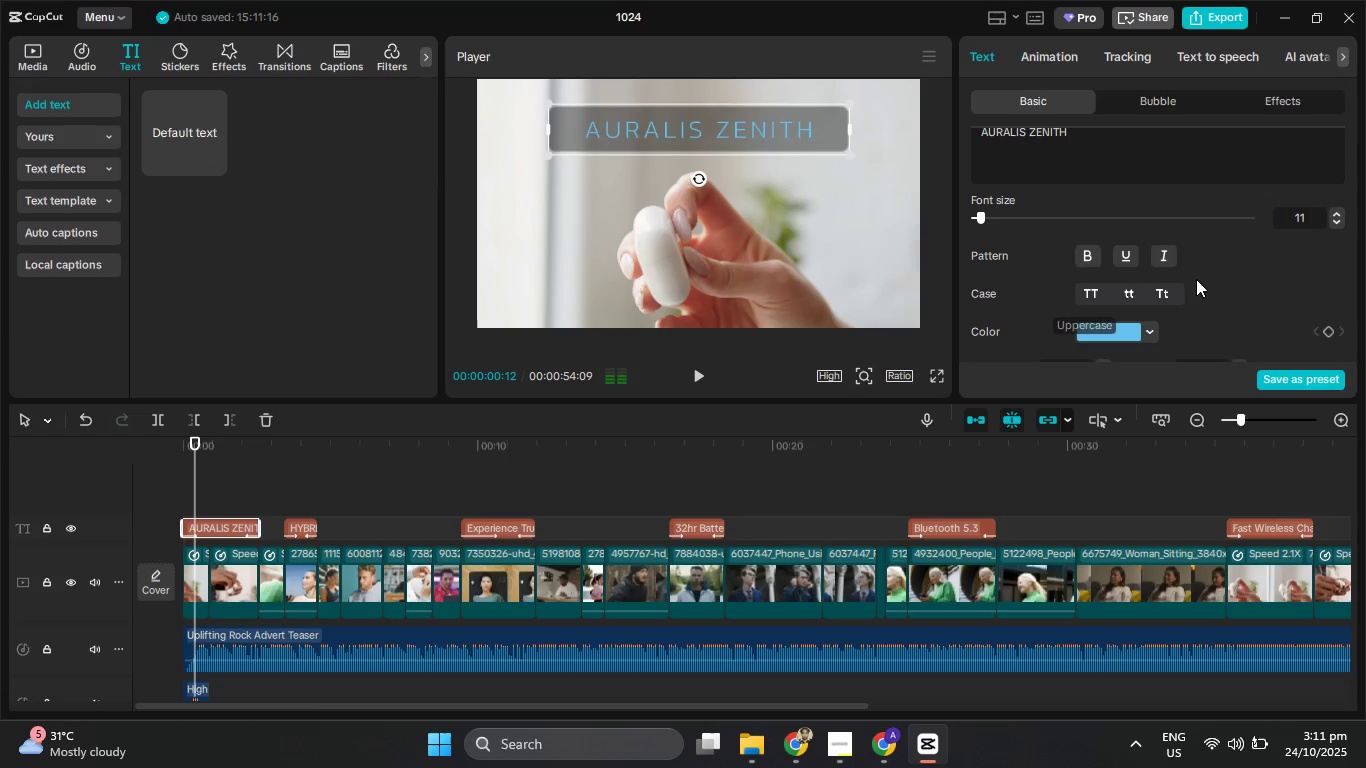 
scroll: coordinate [1202, 279], scroll_direction: down, amount: 6.0
 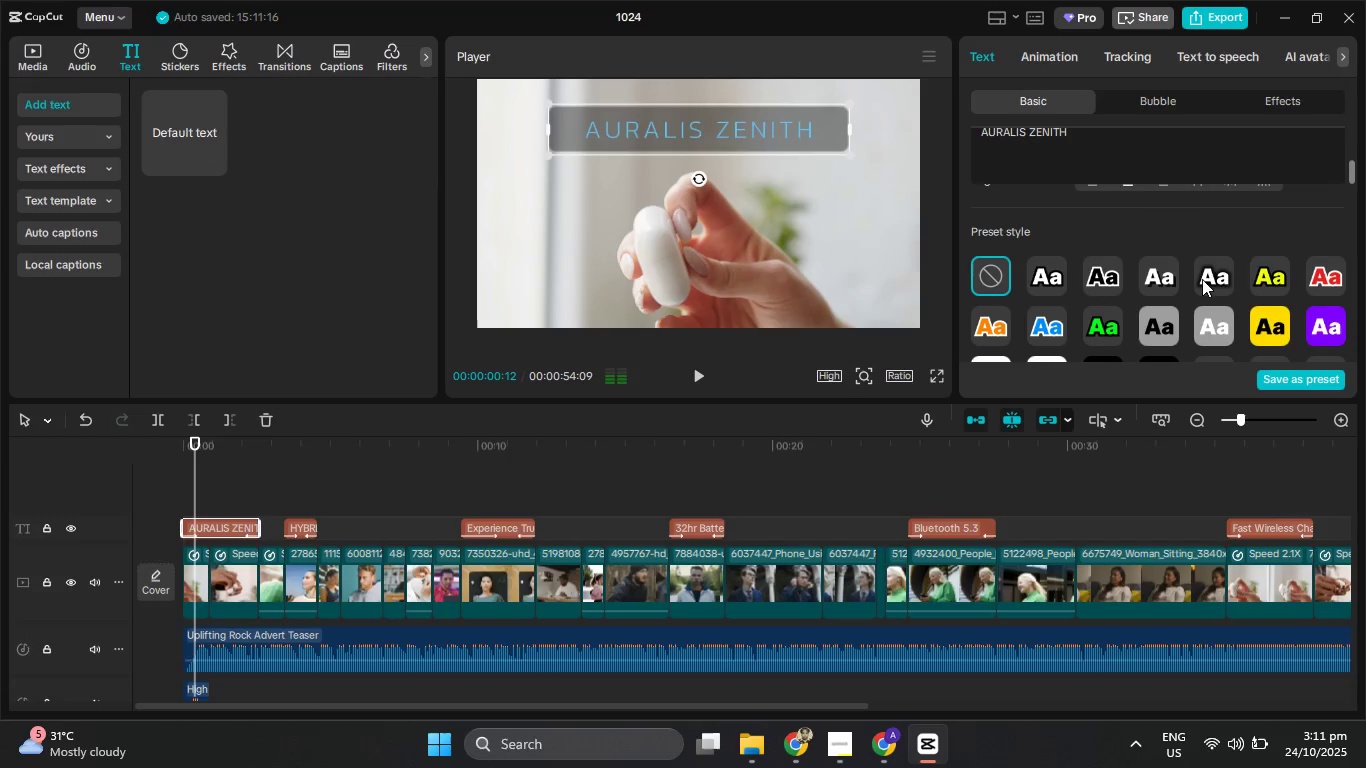 
scroll: coordinate [1322, 248], scroll_direction: up, amount: 13.0
 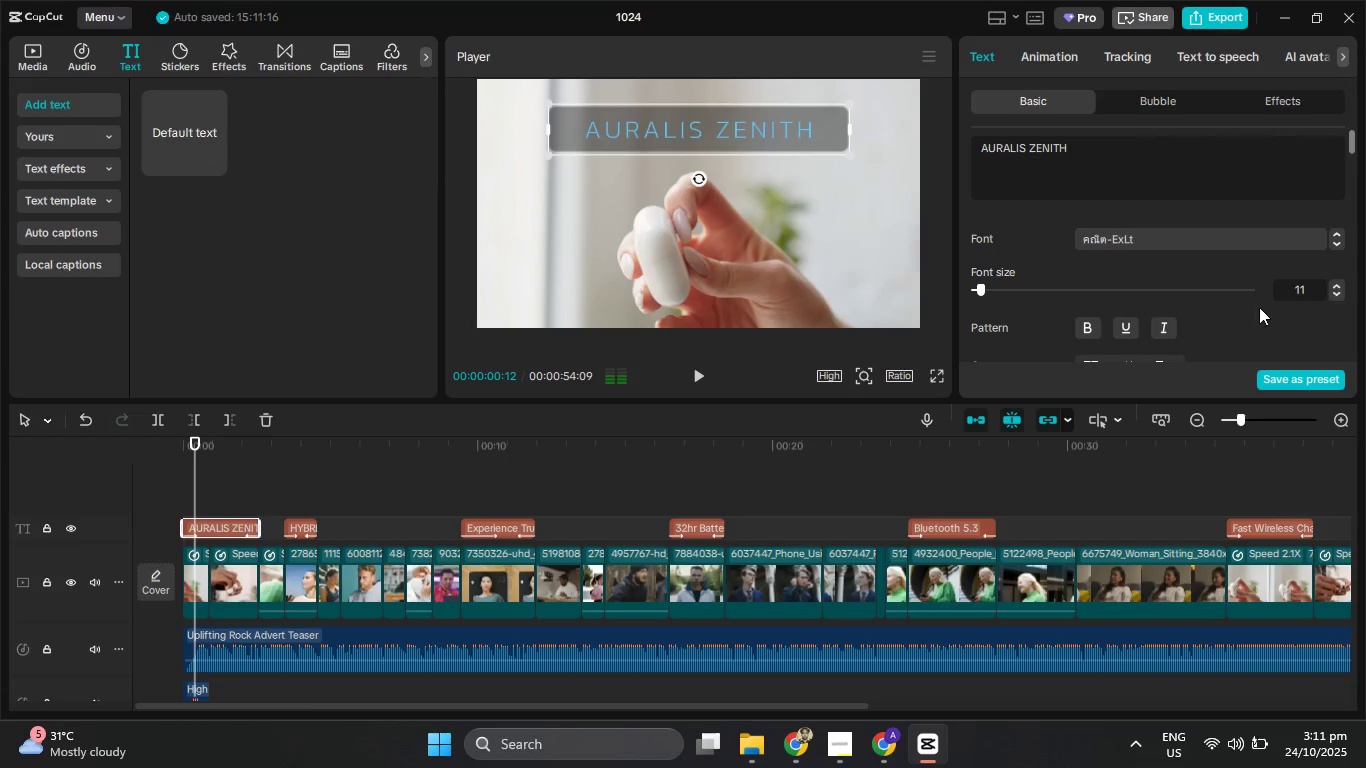 
scroll: coordinate [1185, 280], scroll_direction: down, amount: 20.0
 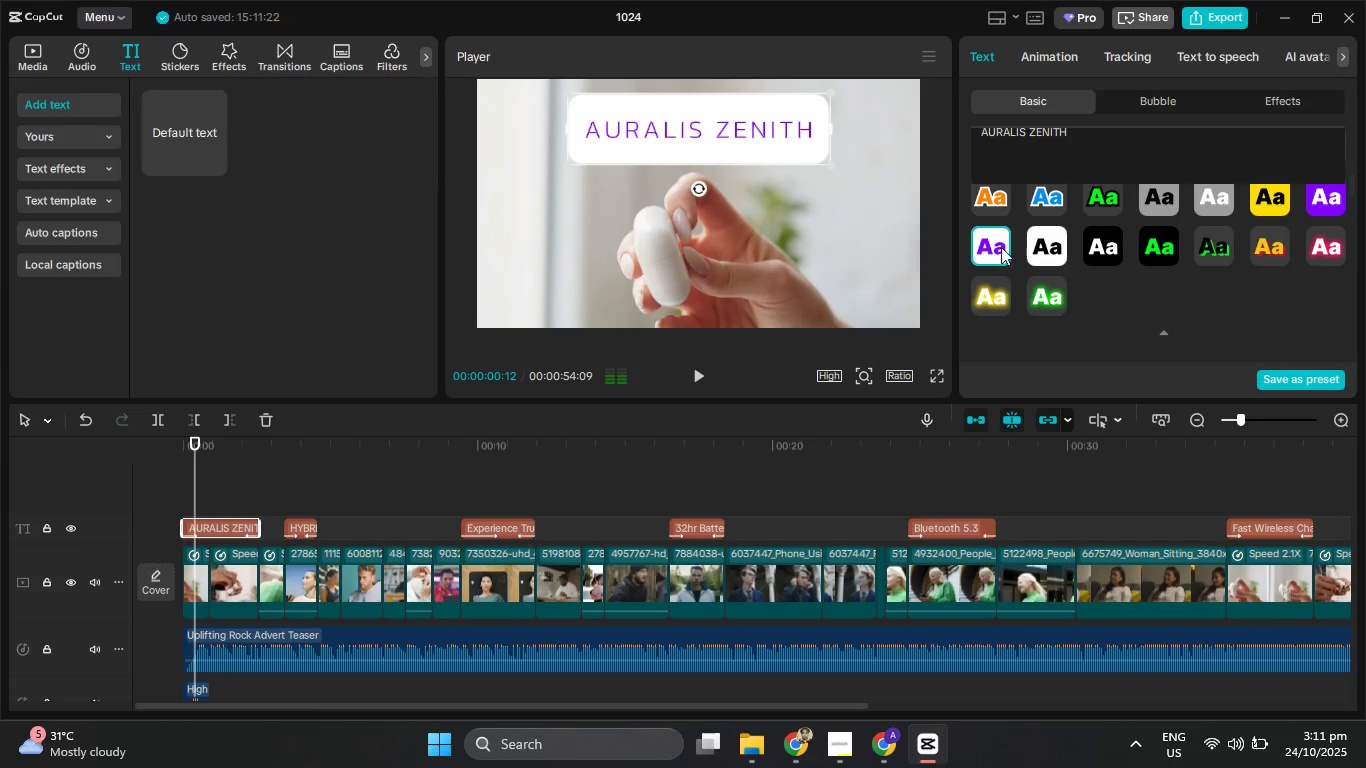 
double_click([1026, 247])
 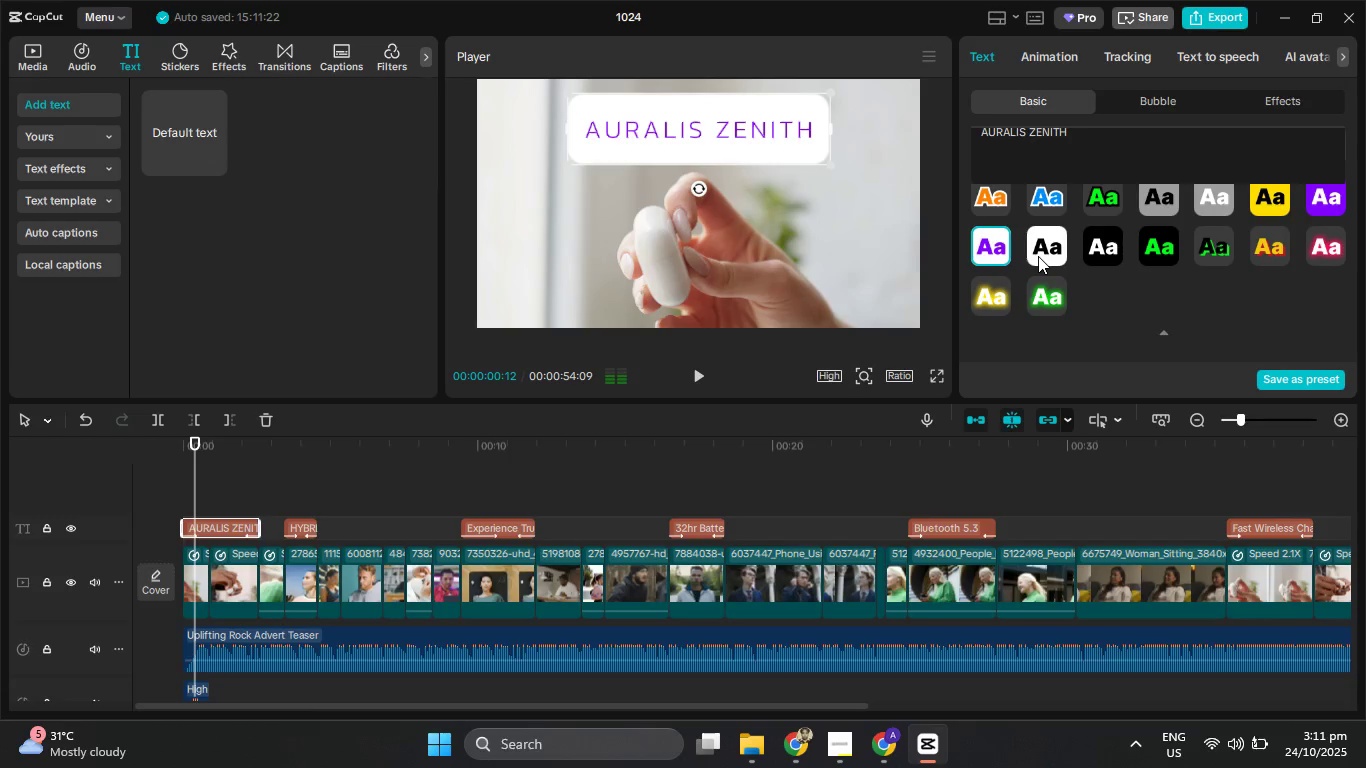 
left_click([1044, 247])
 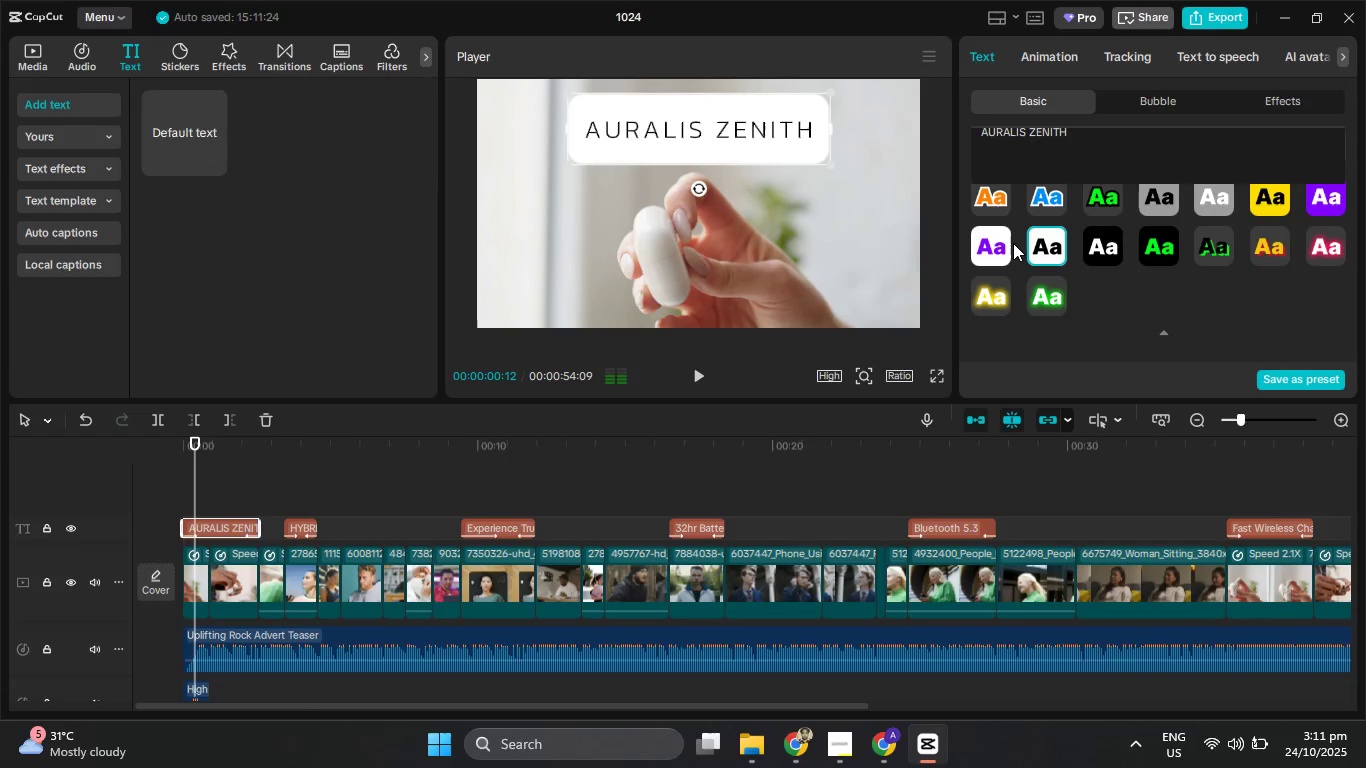 
left_click([1013, 243])
 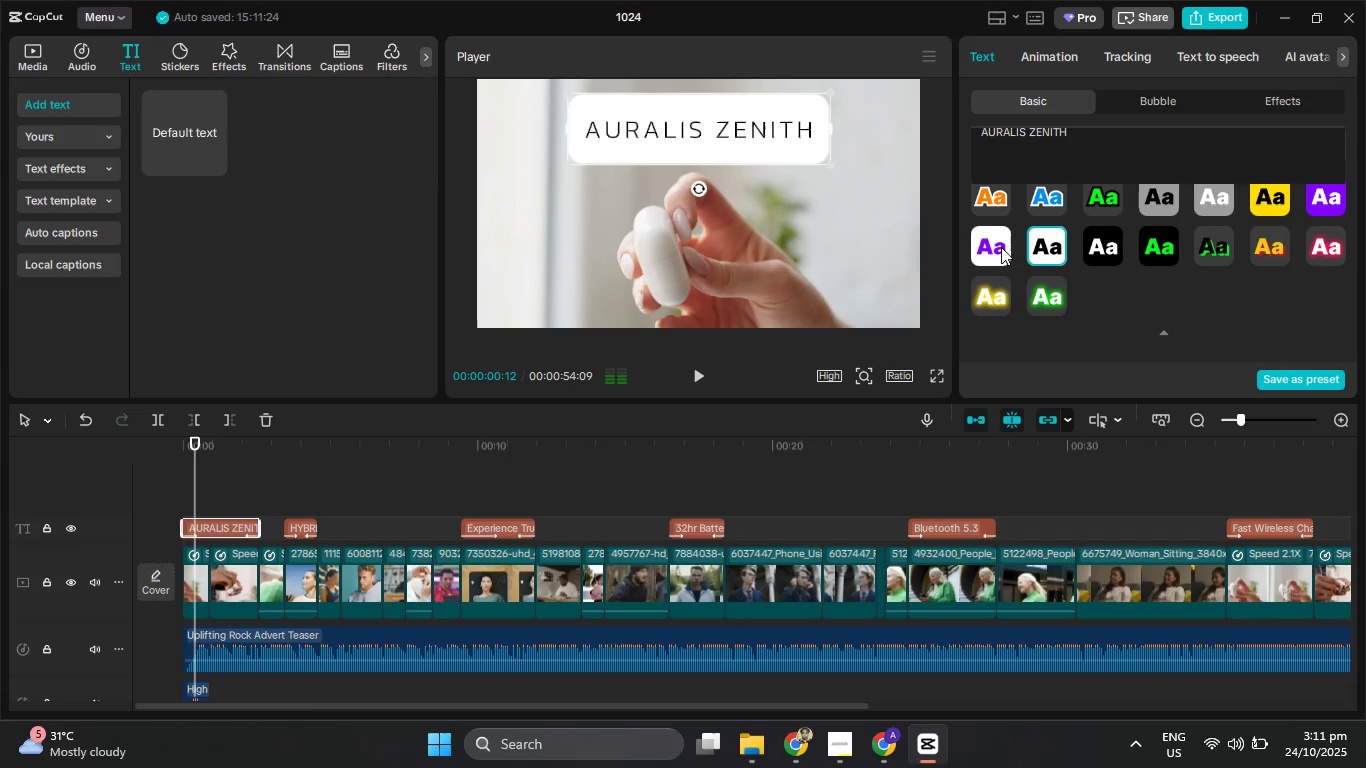 
left_click([1000, 248])
 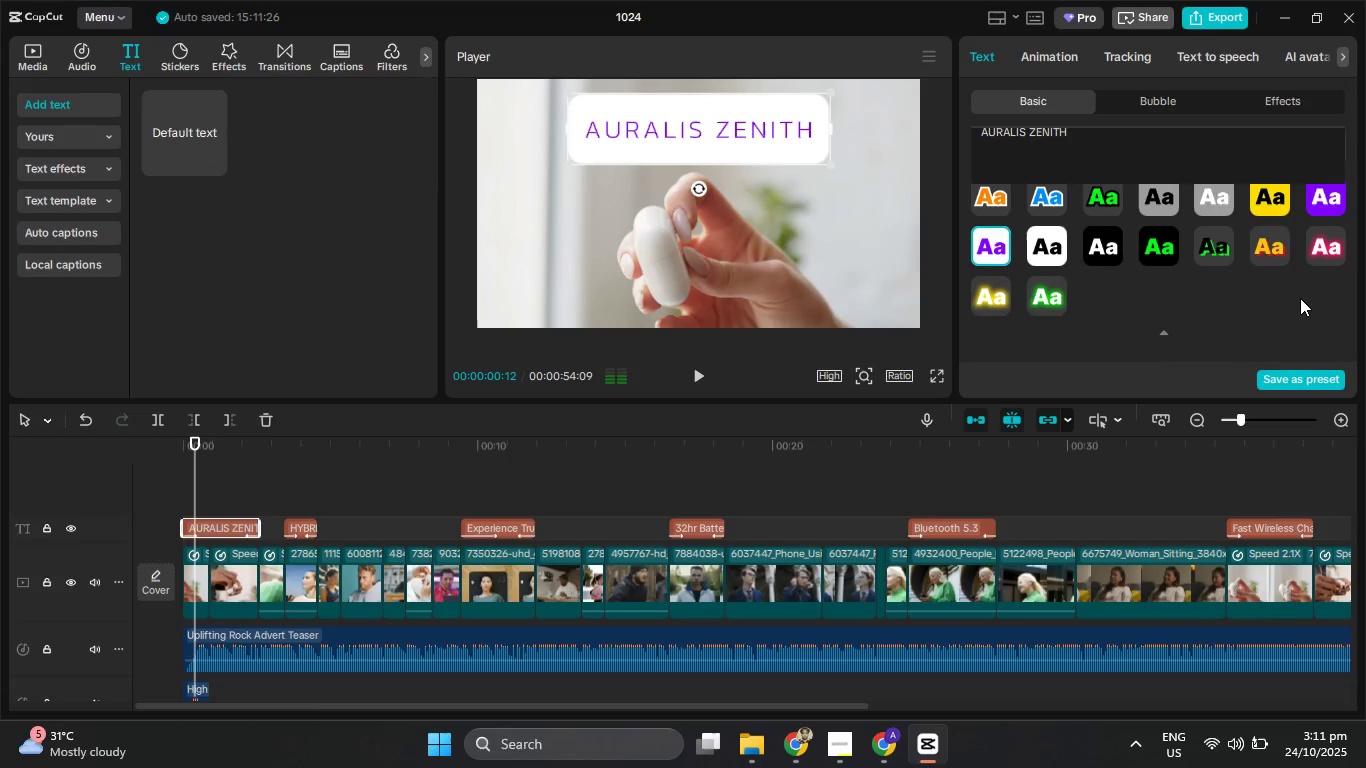 
scroll: coordinate [1177, 277], scroll_direction: down, amount: 10.0
 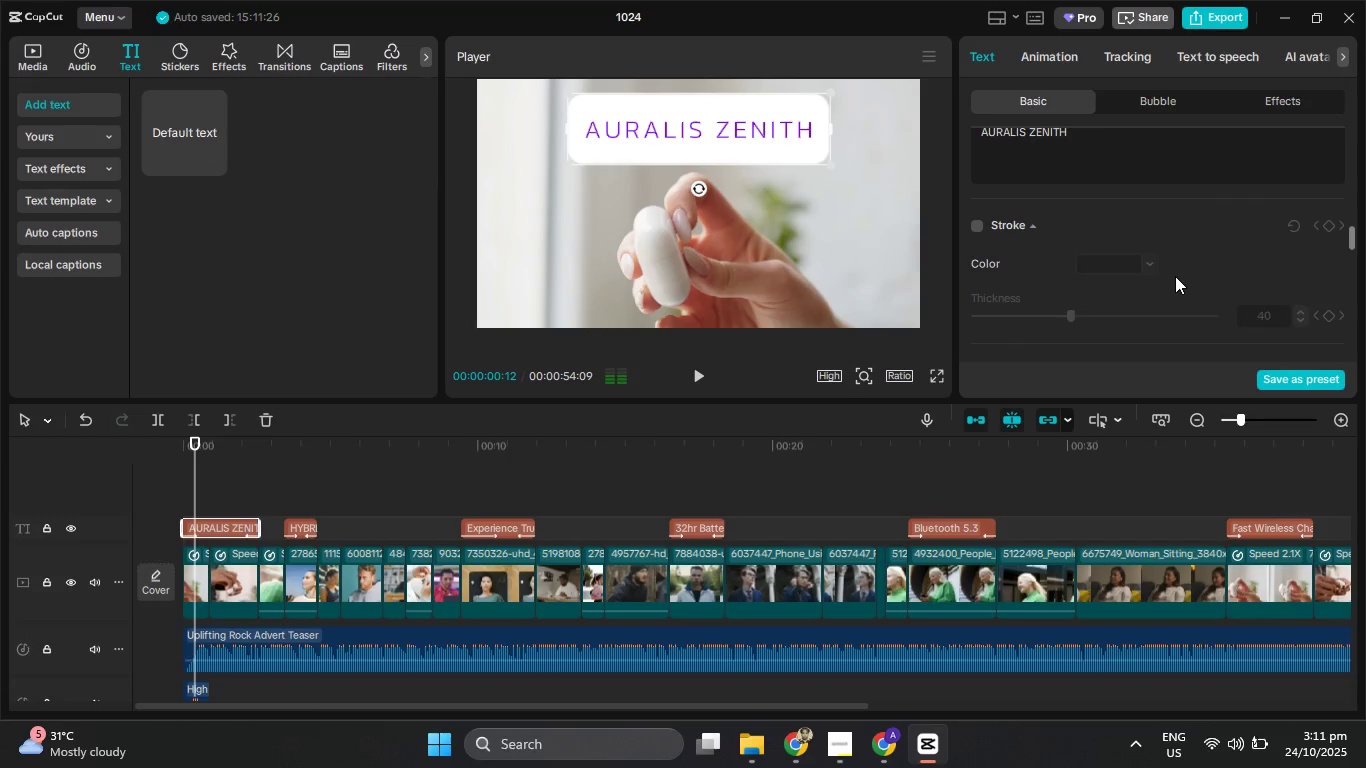 
scroll: coordinate [1175, 276], scroll_direction: up, amount: 2.0
 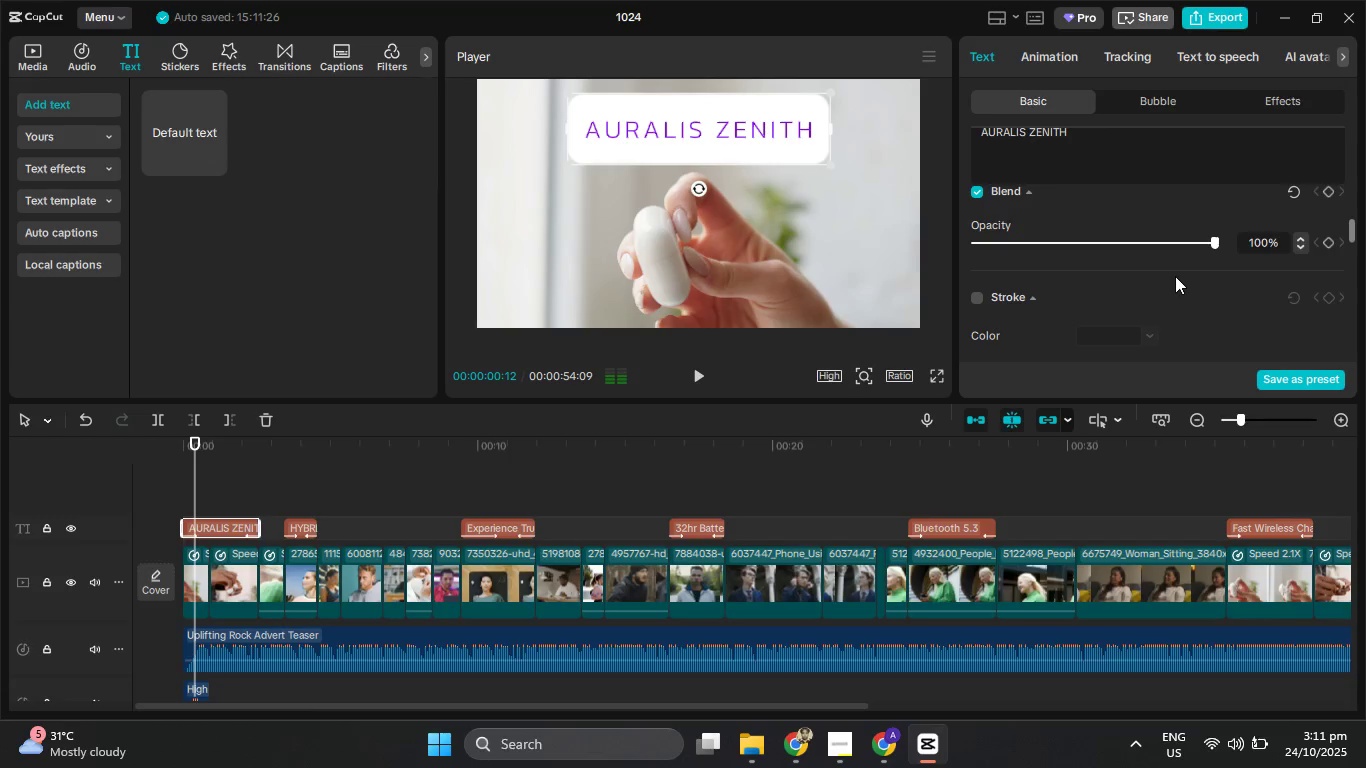 
scroll: coordinate [1164, 271], scroll_direction: down, amount: 9.0
 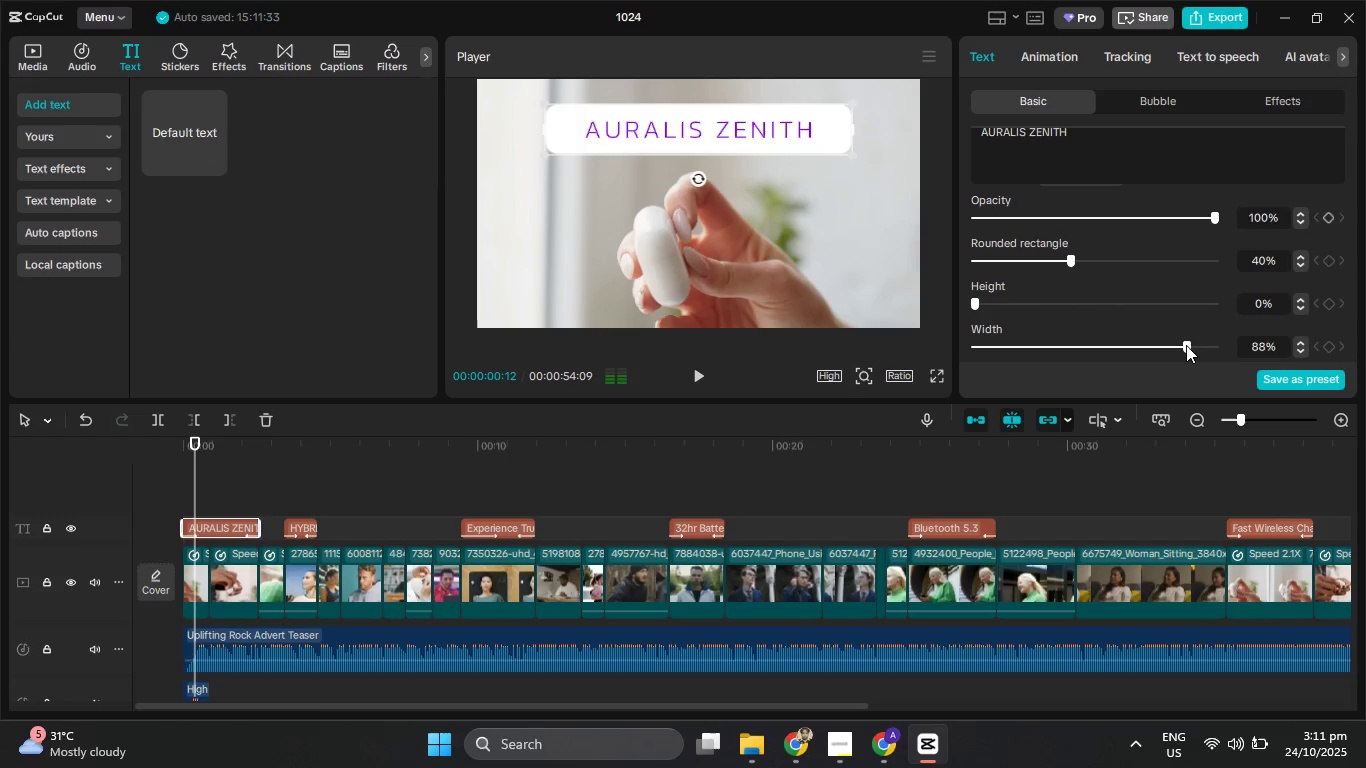 
wait(5.76)
 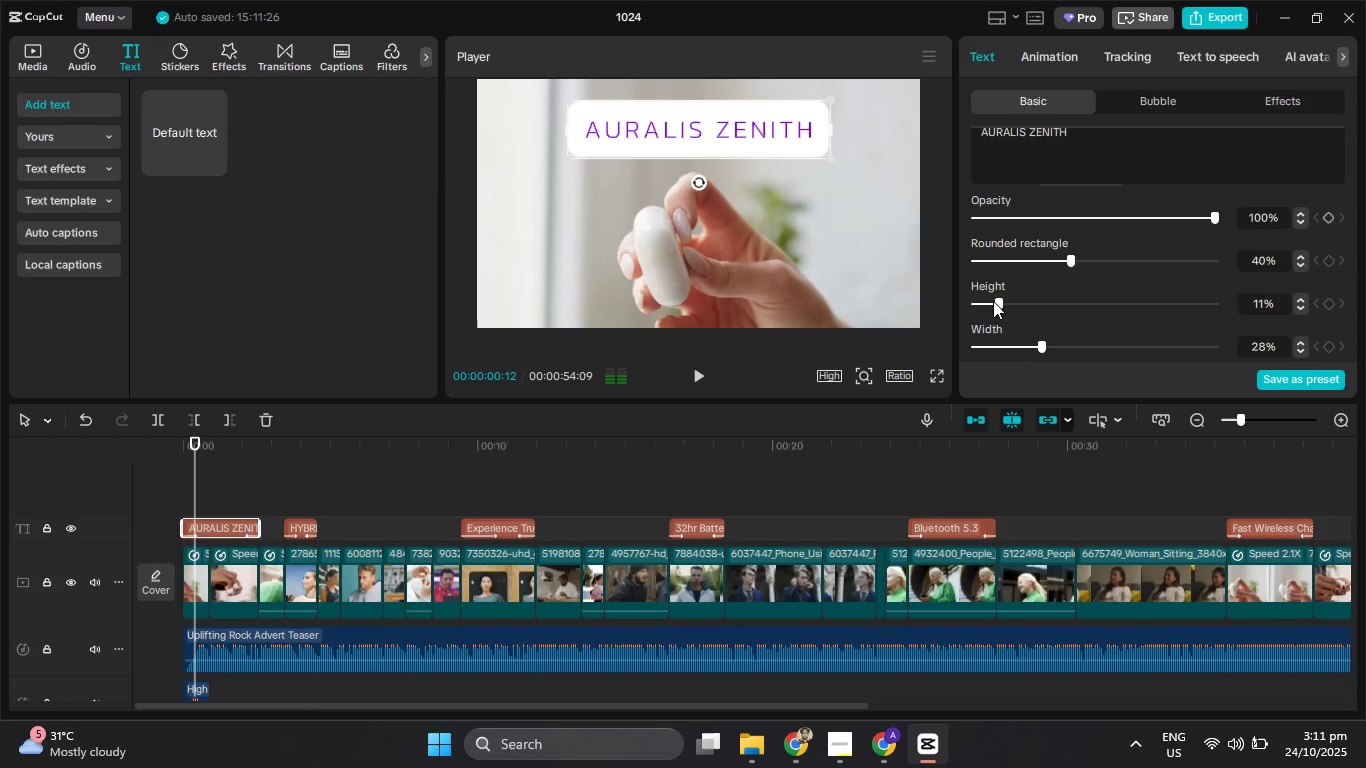 
left_click([1065, 61])
 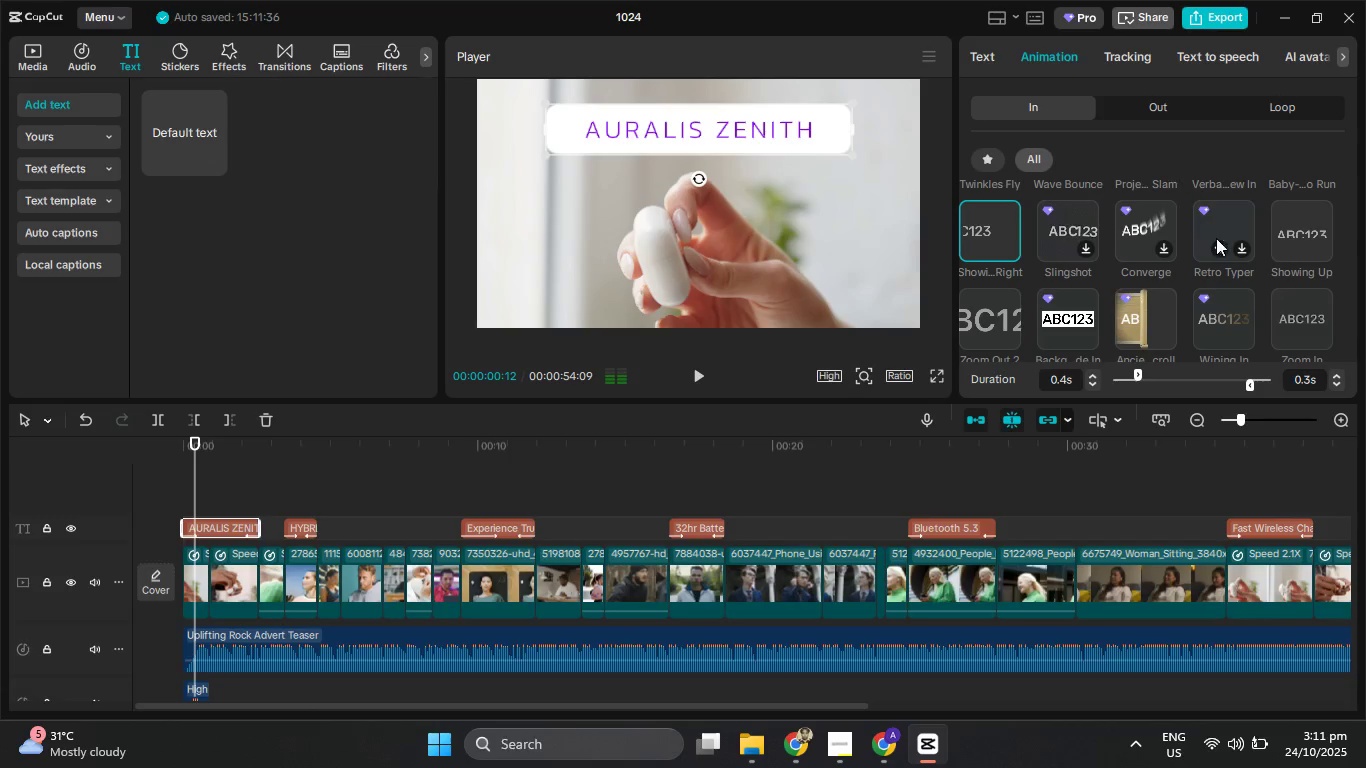 
scroll: coordinate [1266, 320], scroll_direction: down, amount: 7.0
 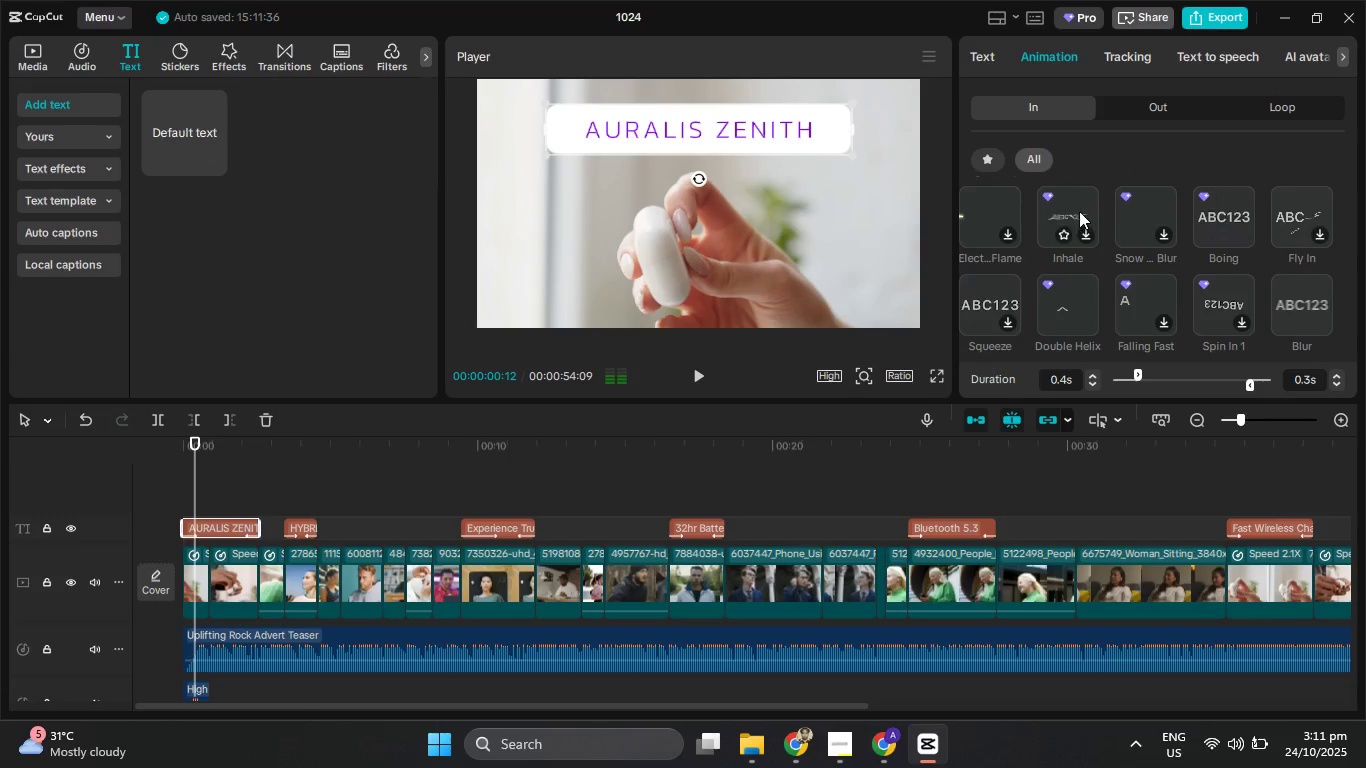 
mouse_move([1079, 220])
 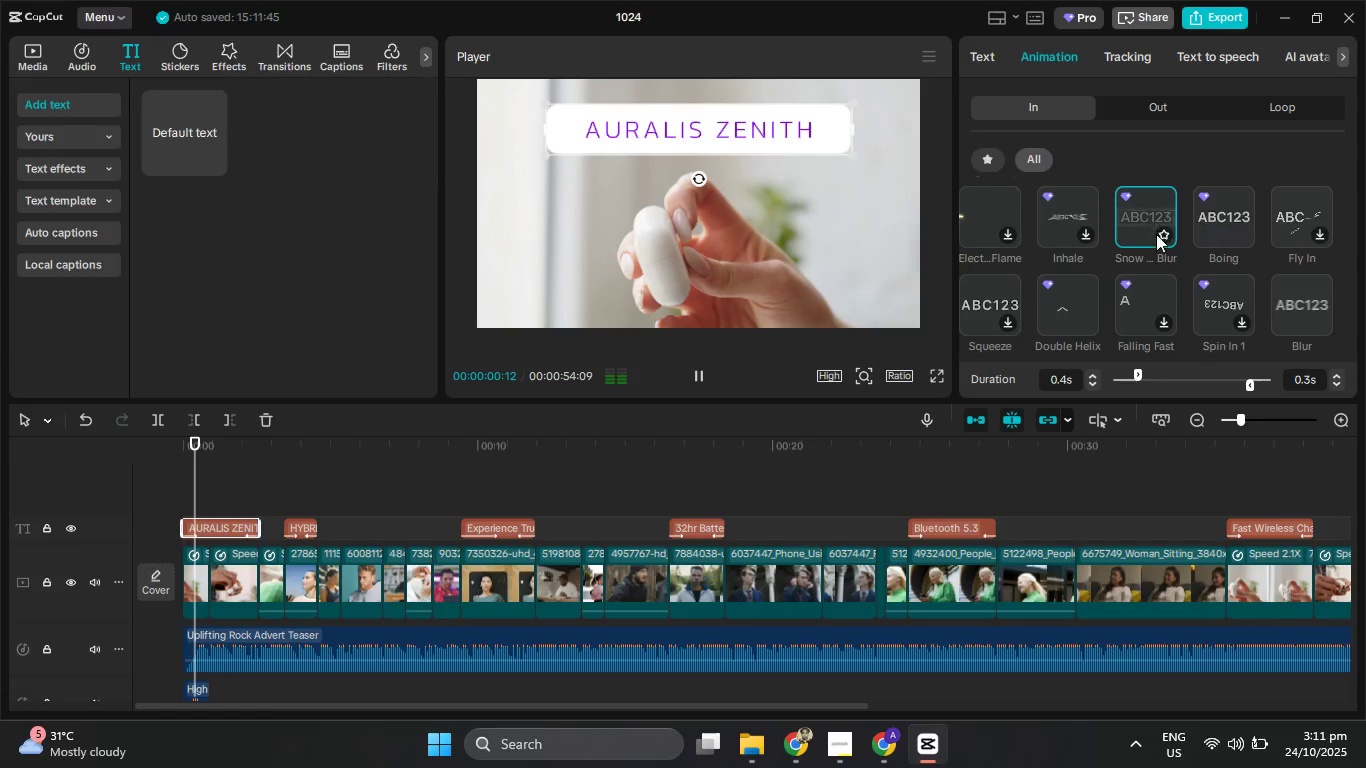 
left_click([1144, 222])
 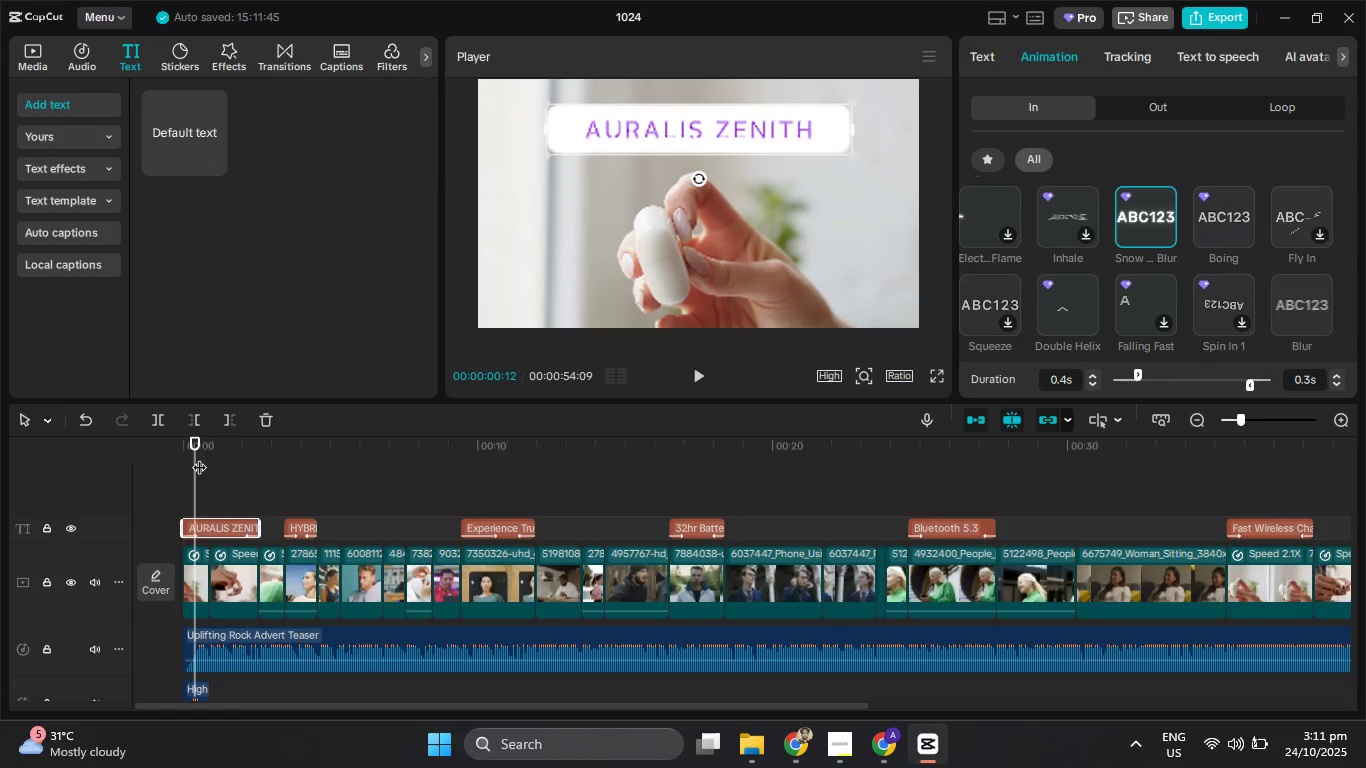 
wait(6.15)
 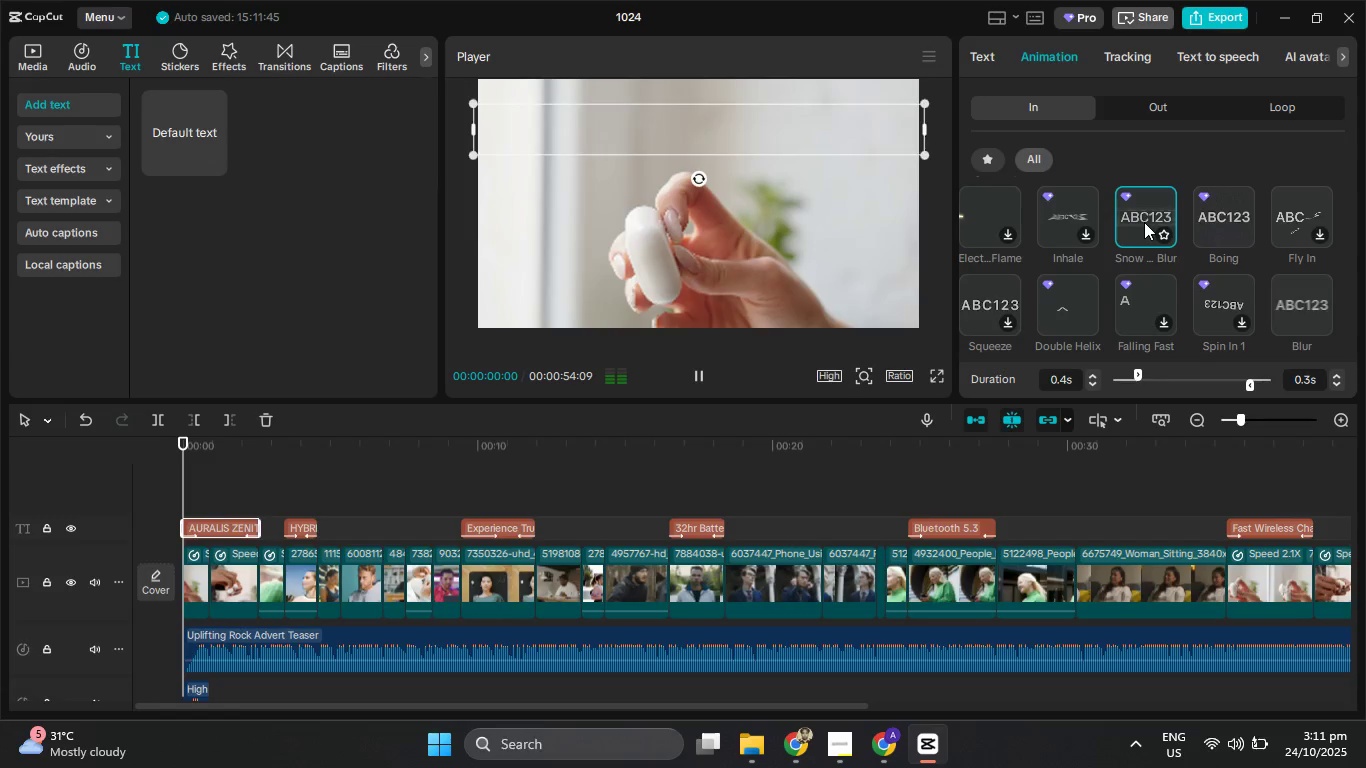 
left_click([697, 373])
 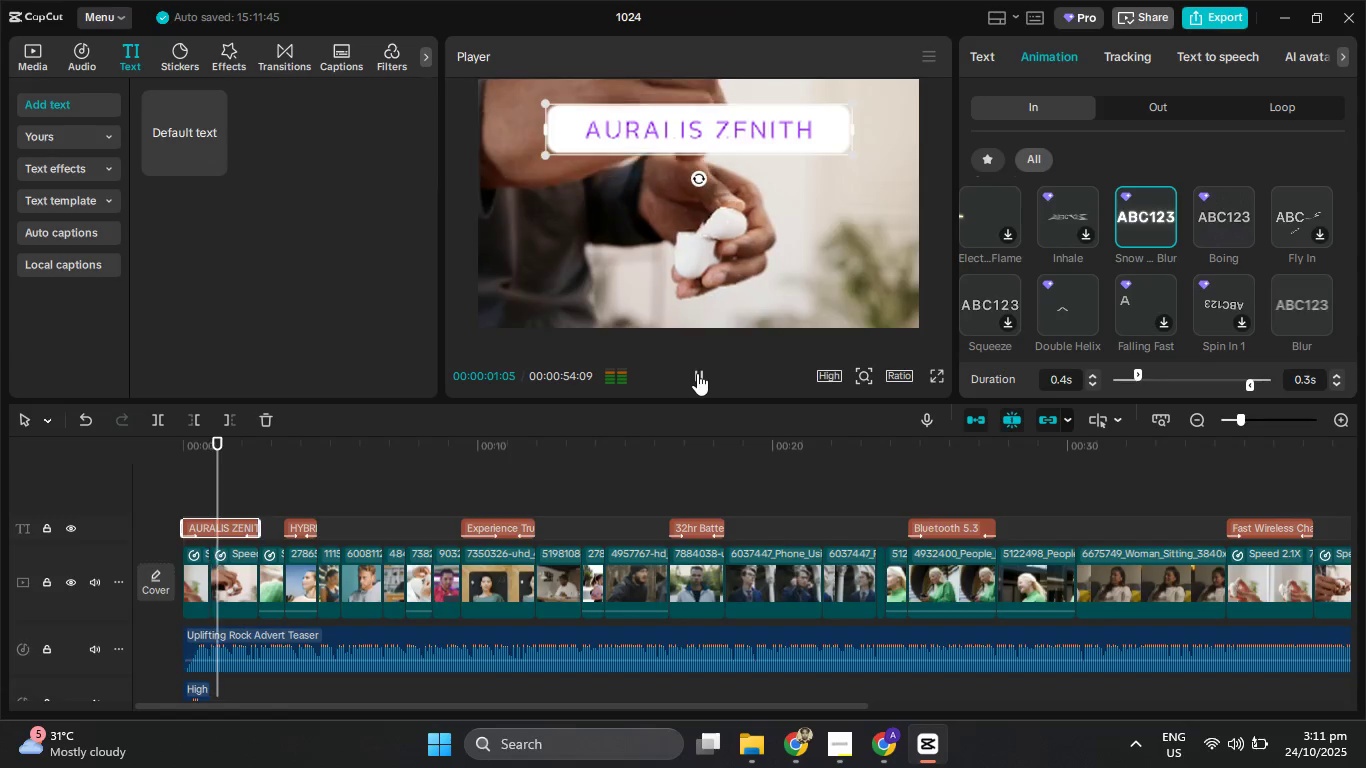 
left_click([697, 373])
 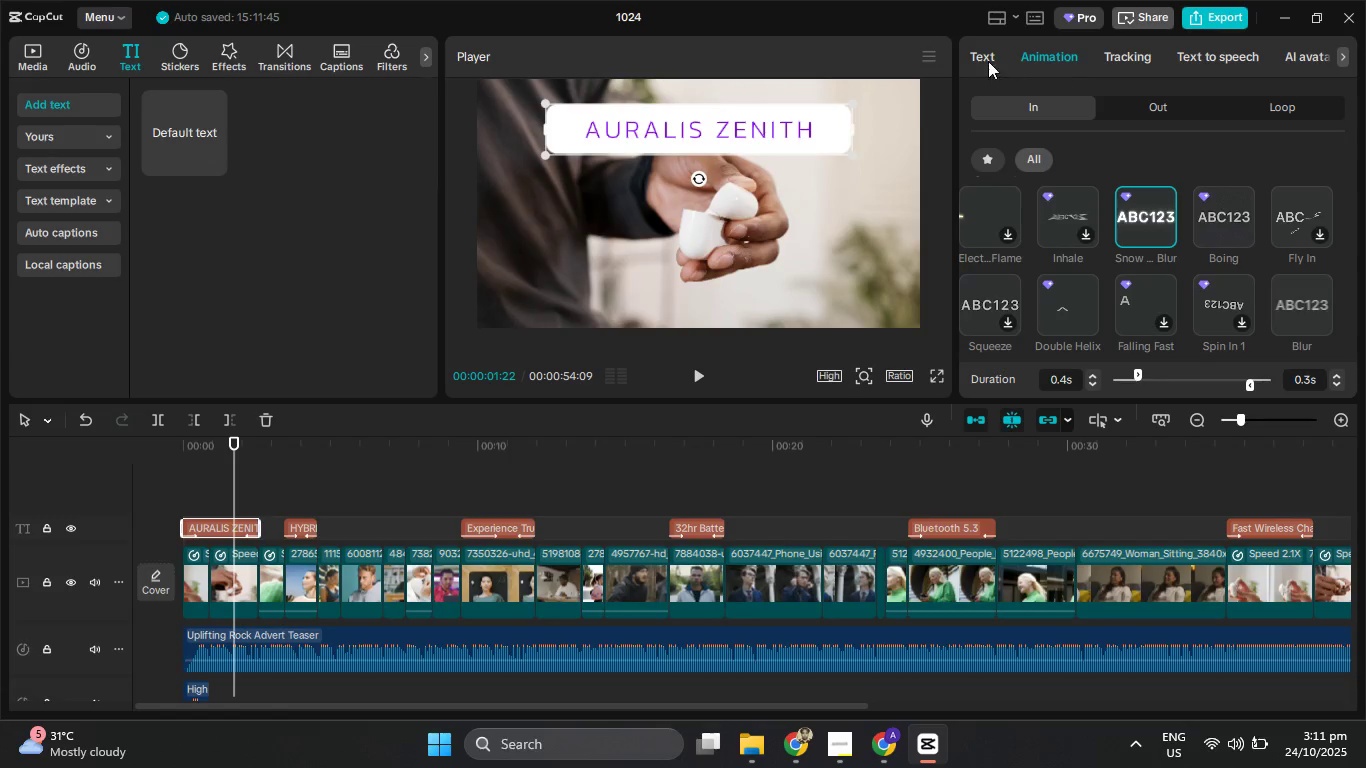 
left_click([989, 60])
 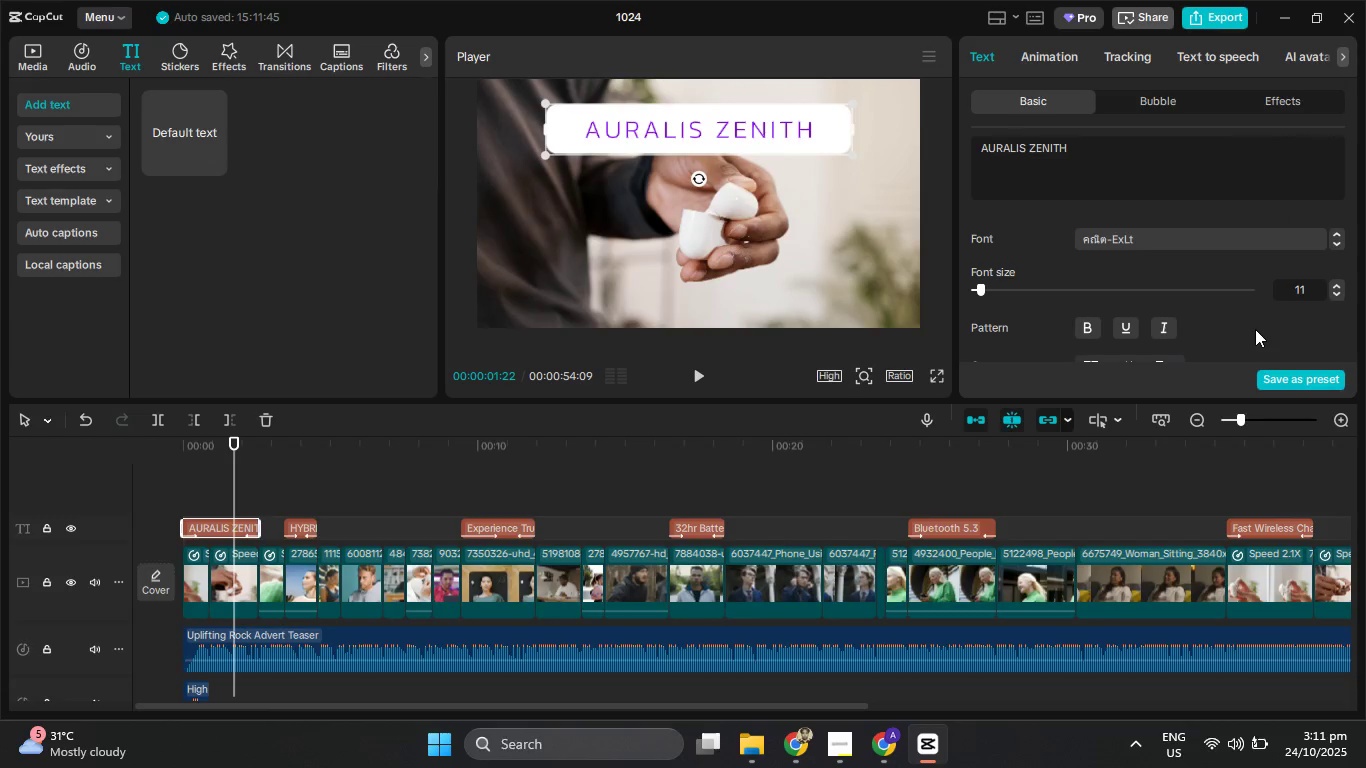 
scroll: coordinate [1165, 269], scroll_direction: down, amount: 19.0
 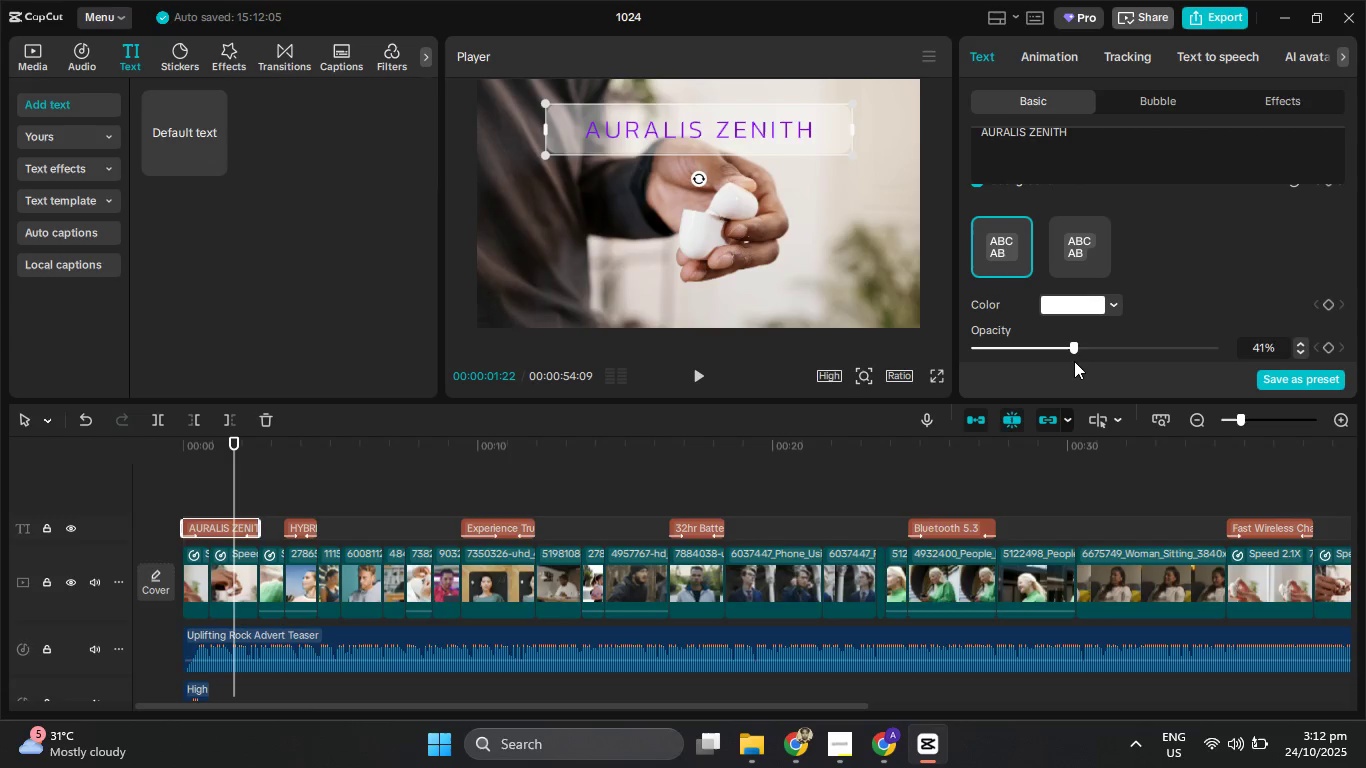 
wait(9.47)
 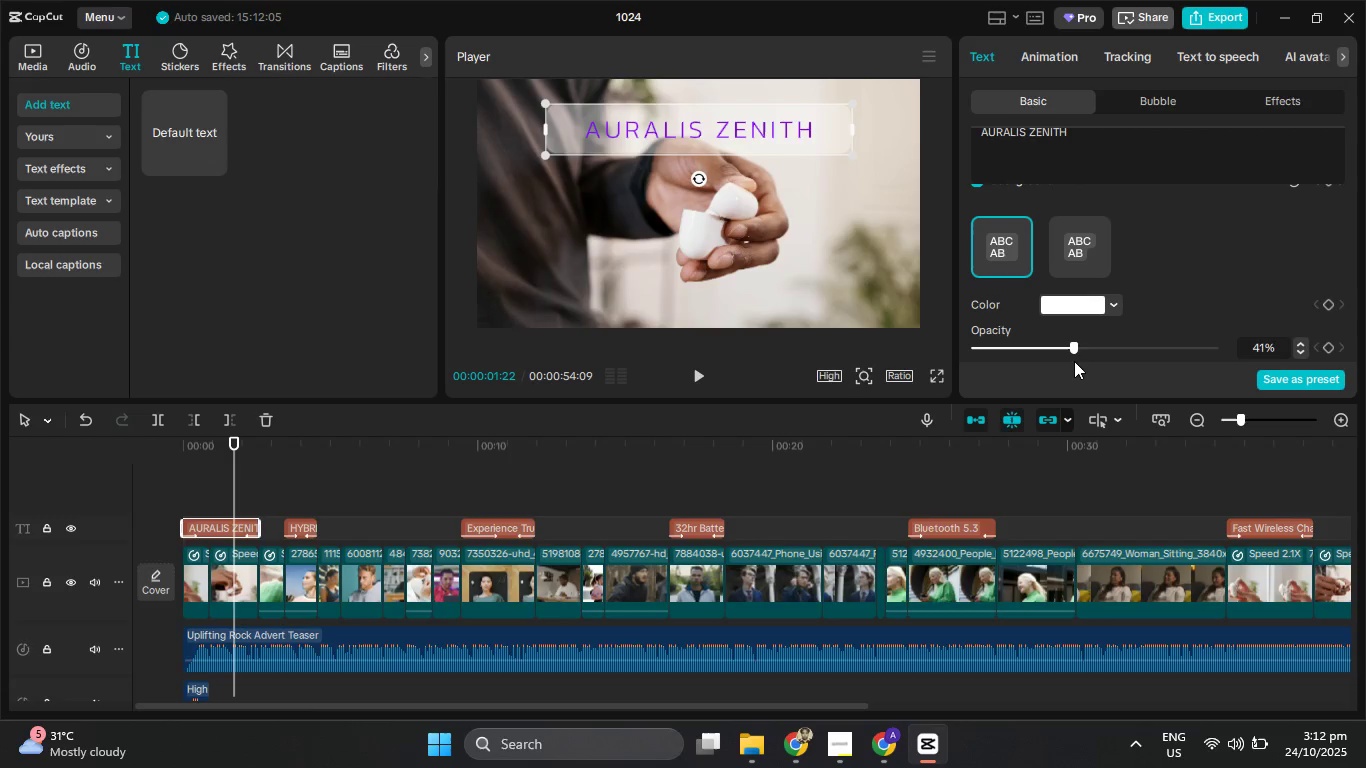 
left_click([696, 377])
 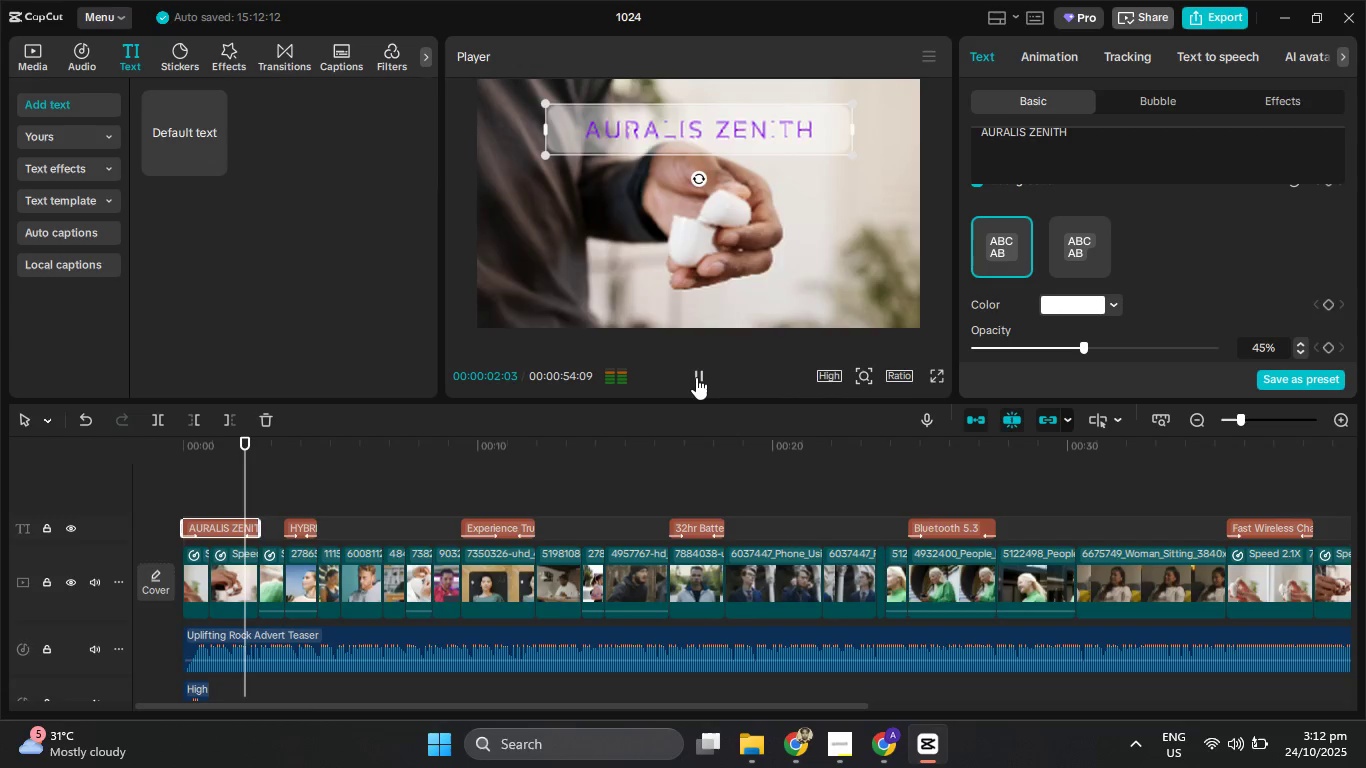 
left_click([696, 377])
 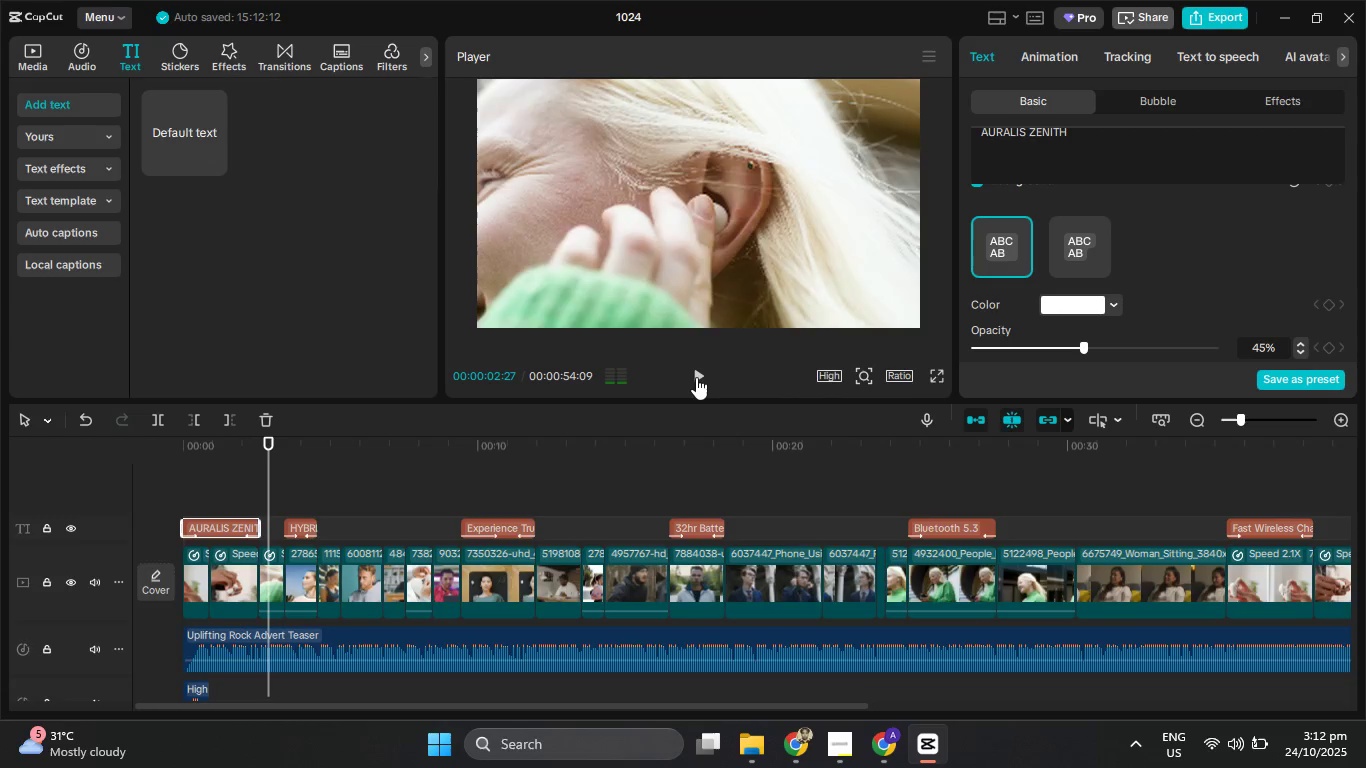 
left_click([696, 377])
 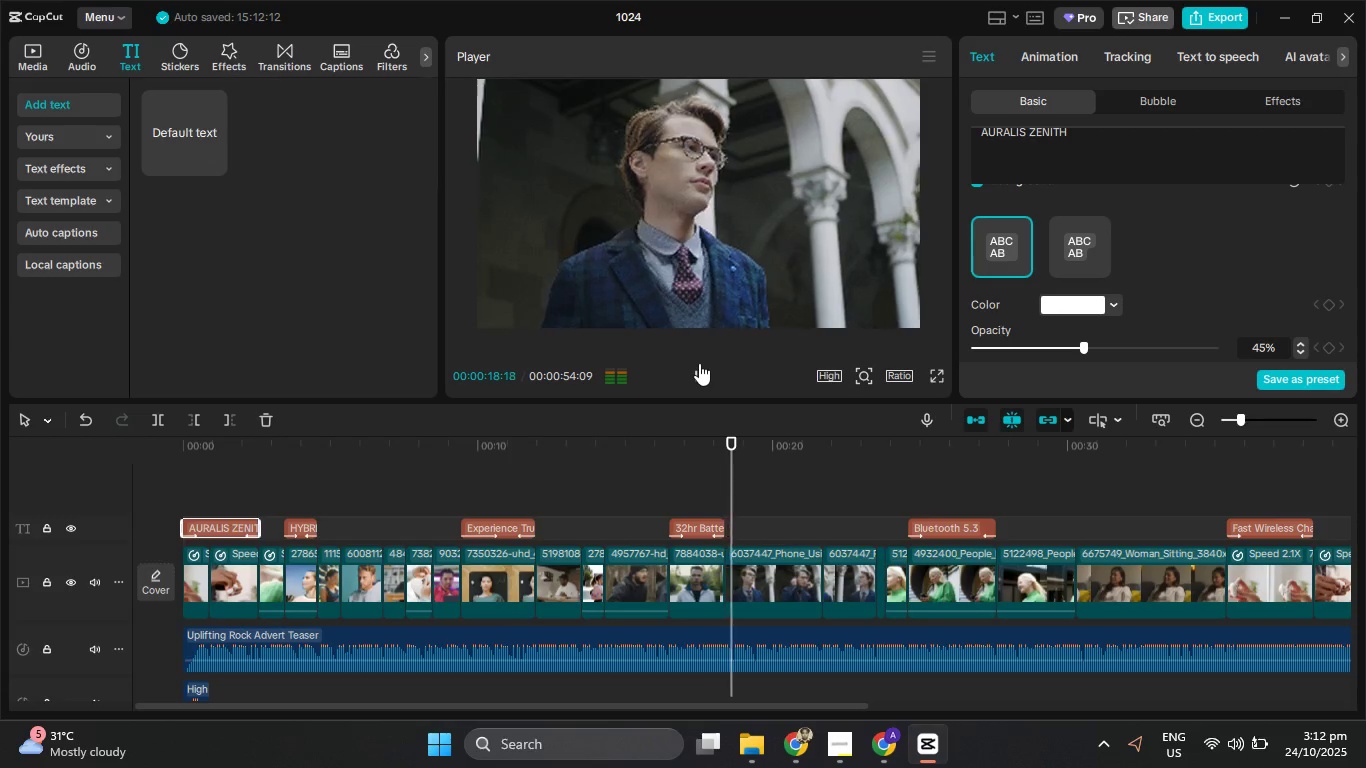 
wait(20.77)
 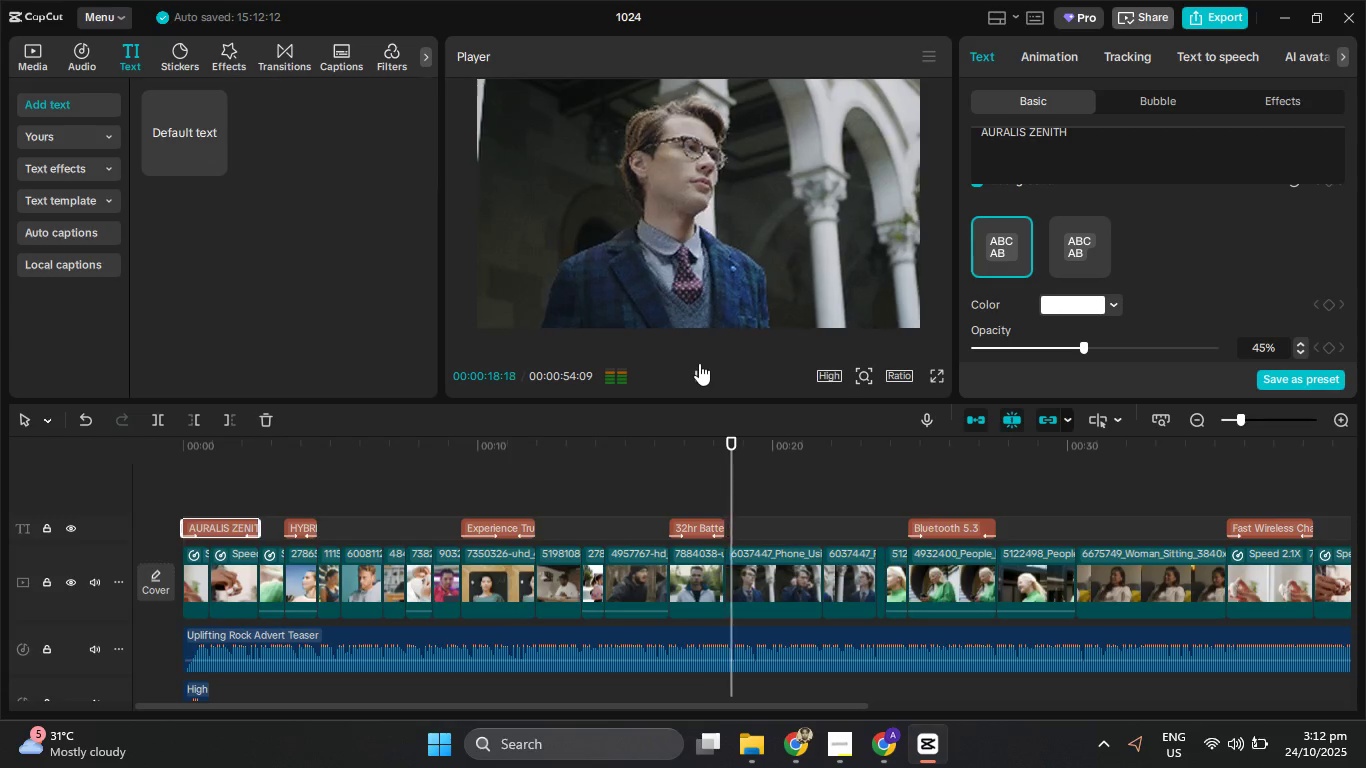 
left_click([301, 50])
 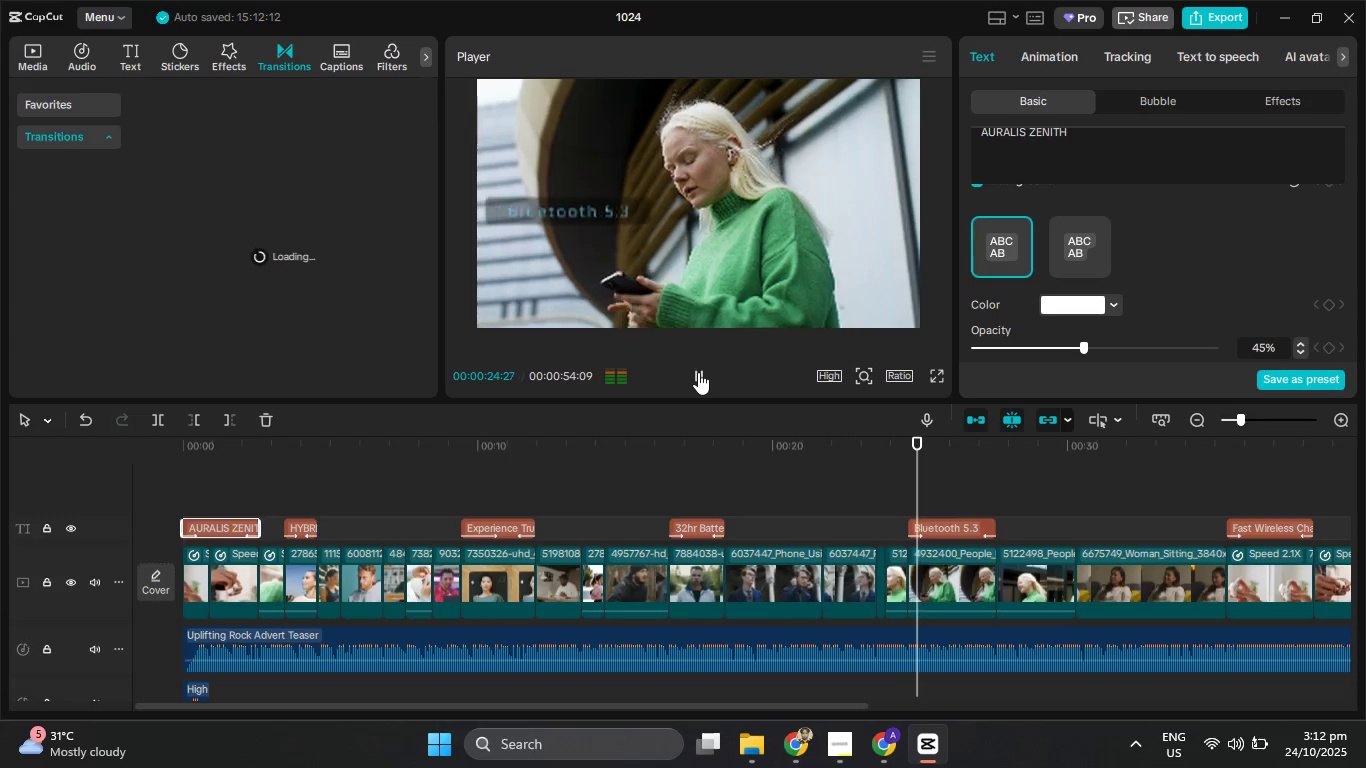 
left_click([698, 372])
 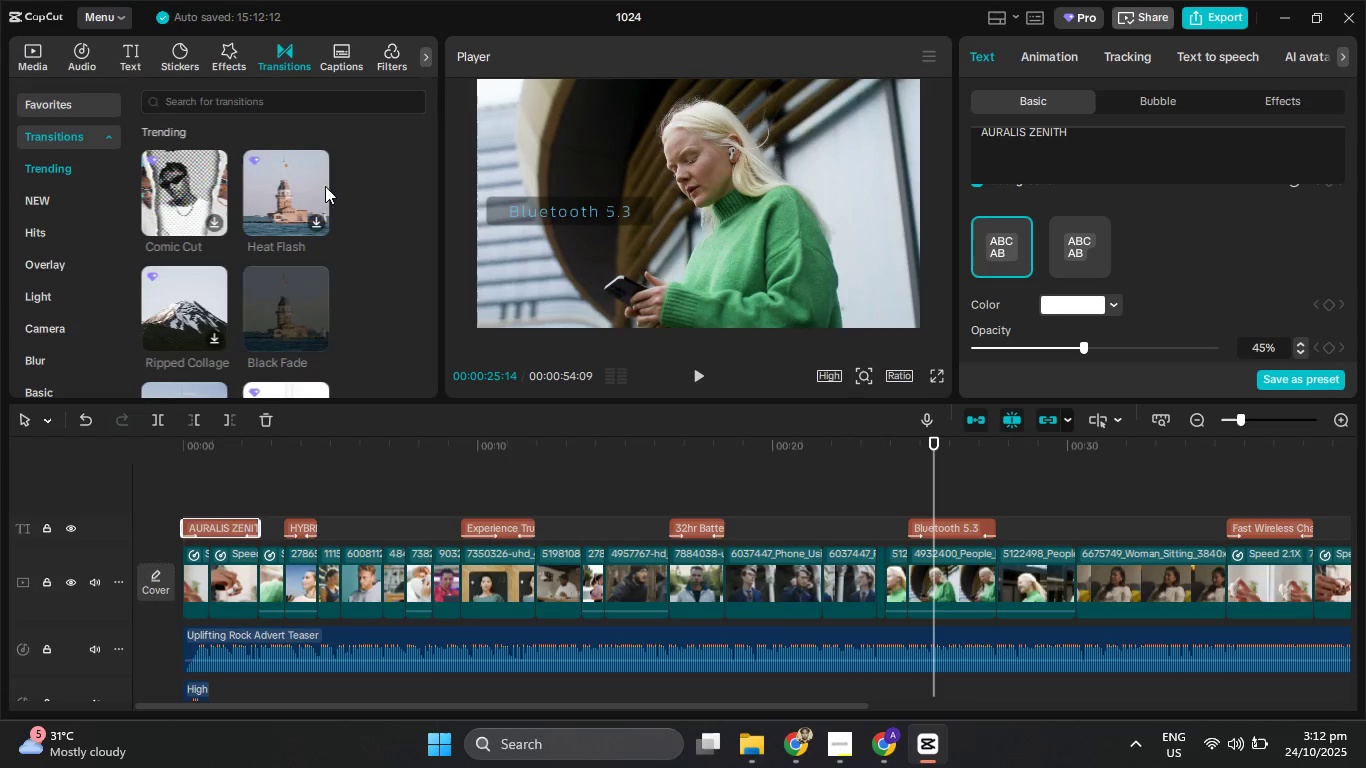 
scroll: coordinate [335, 264], scroll_direction: down, amount: 5.0
 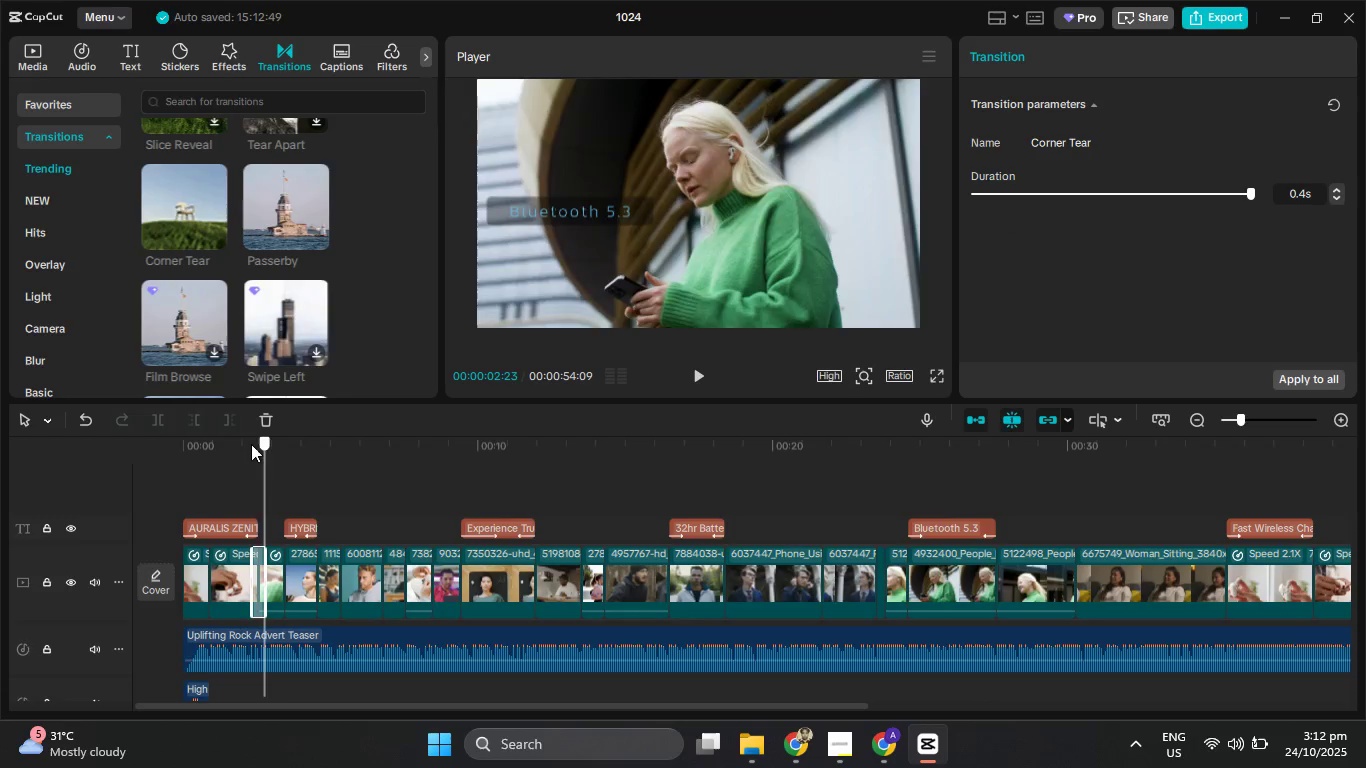 
wait(8.01)
 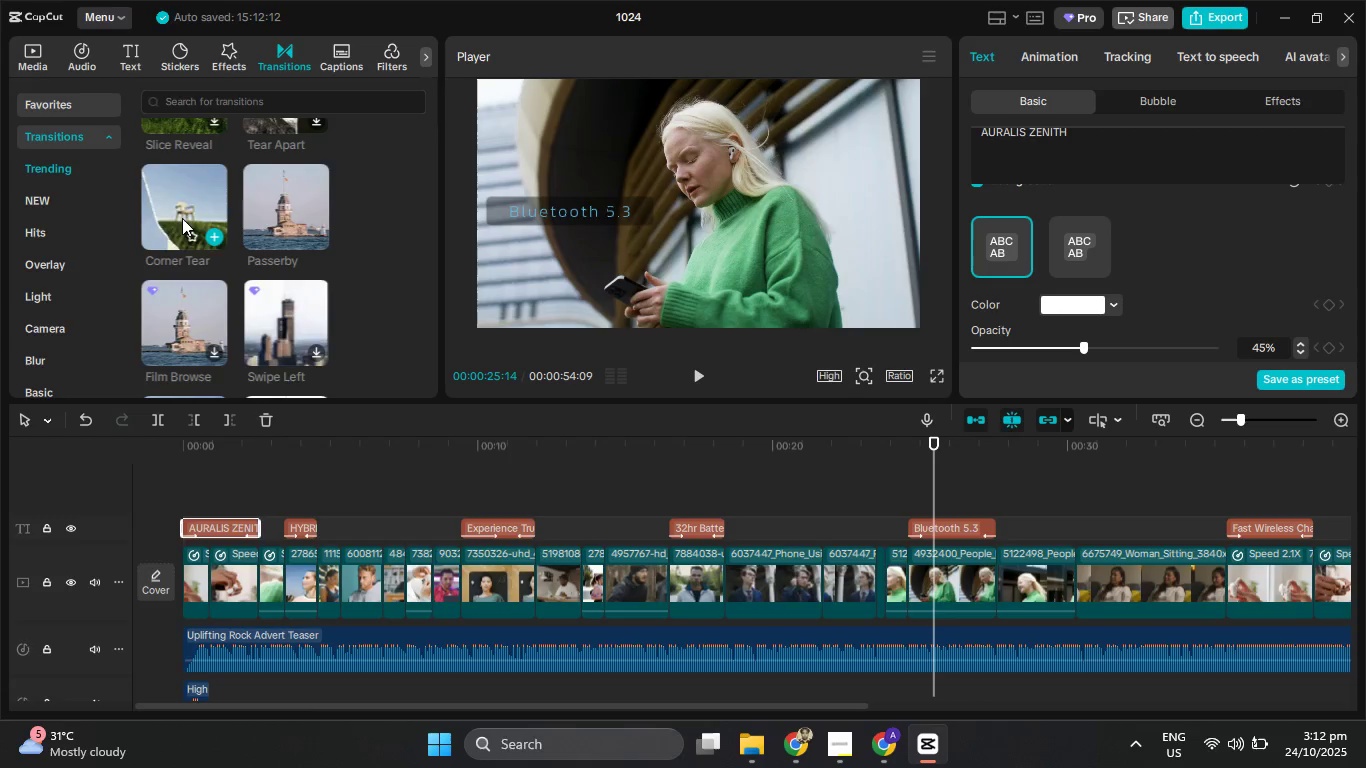 
left_click([697, 372])
 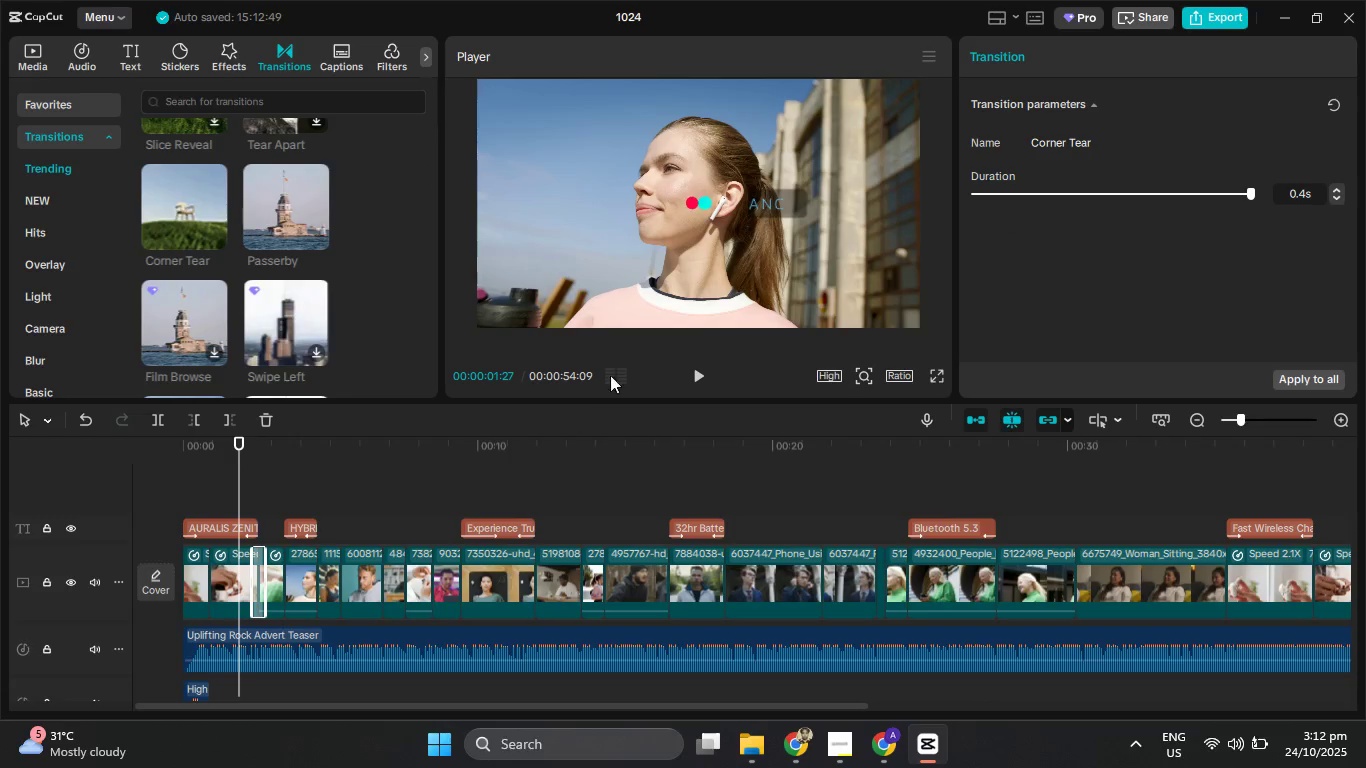 
left_click([697, 370])
 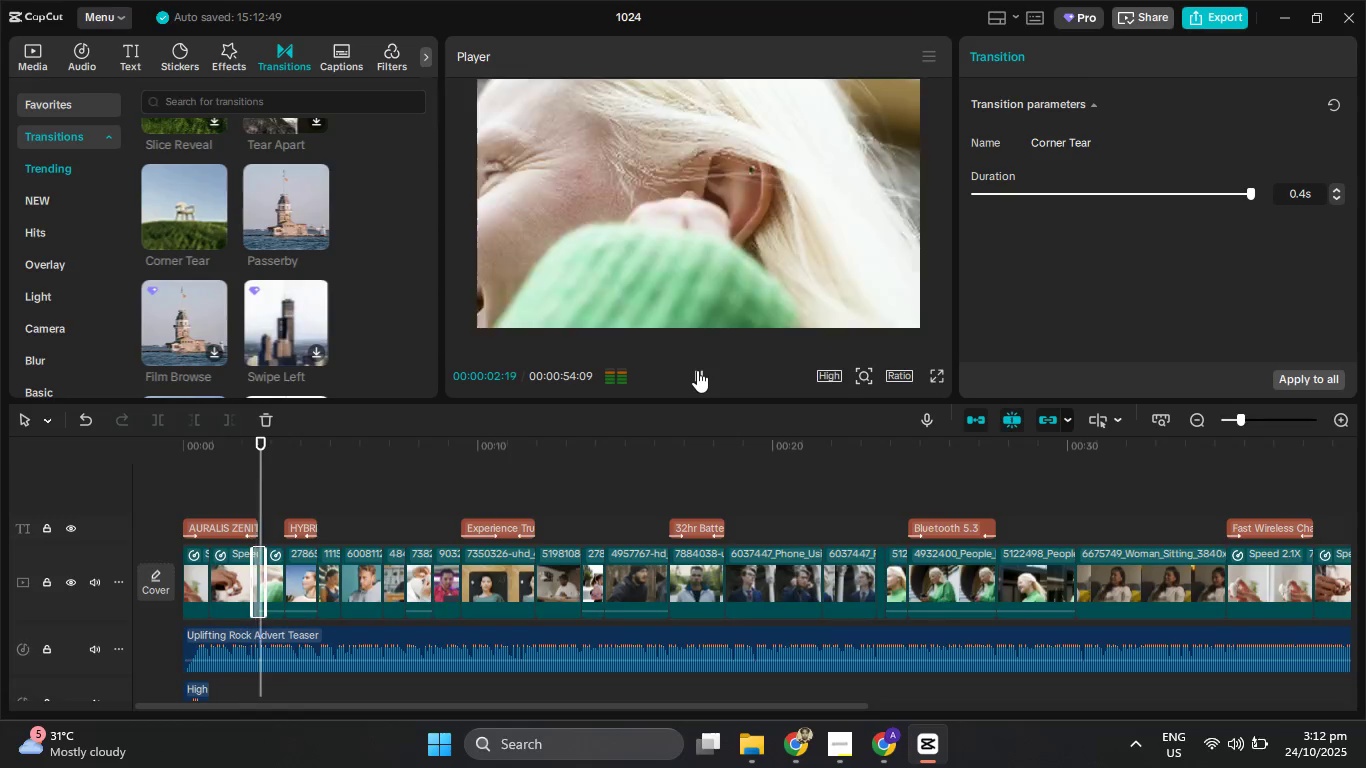 
left_click([697, 370])
 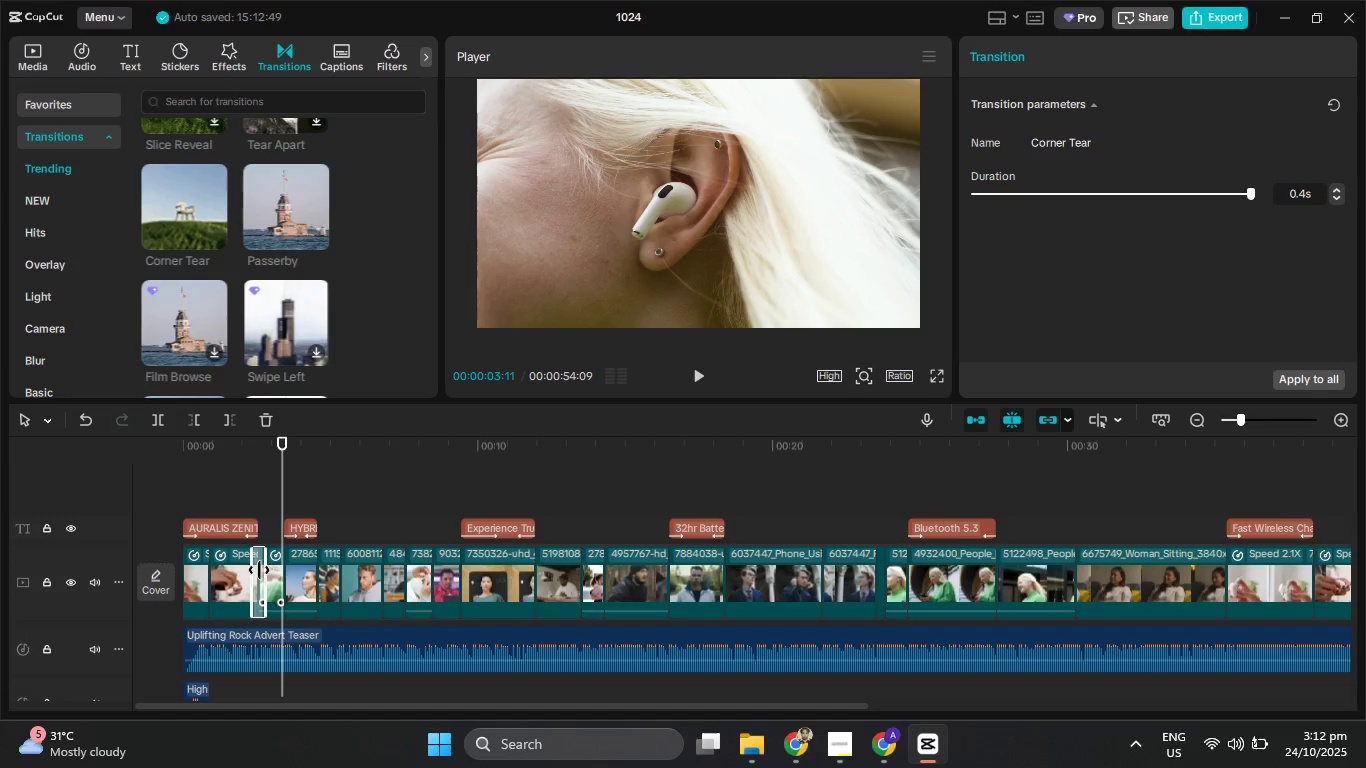 
key(Delete)
 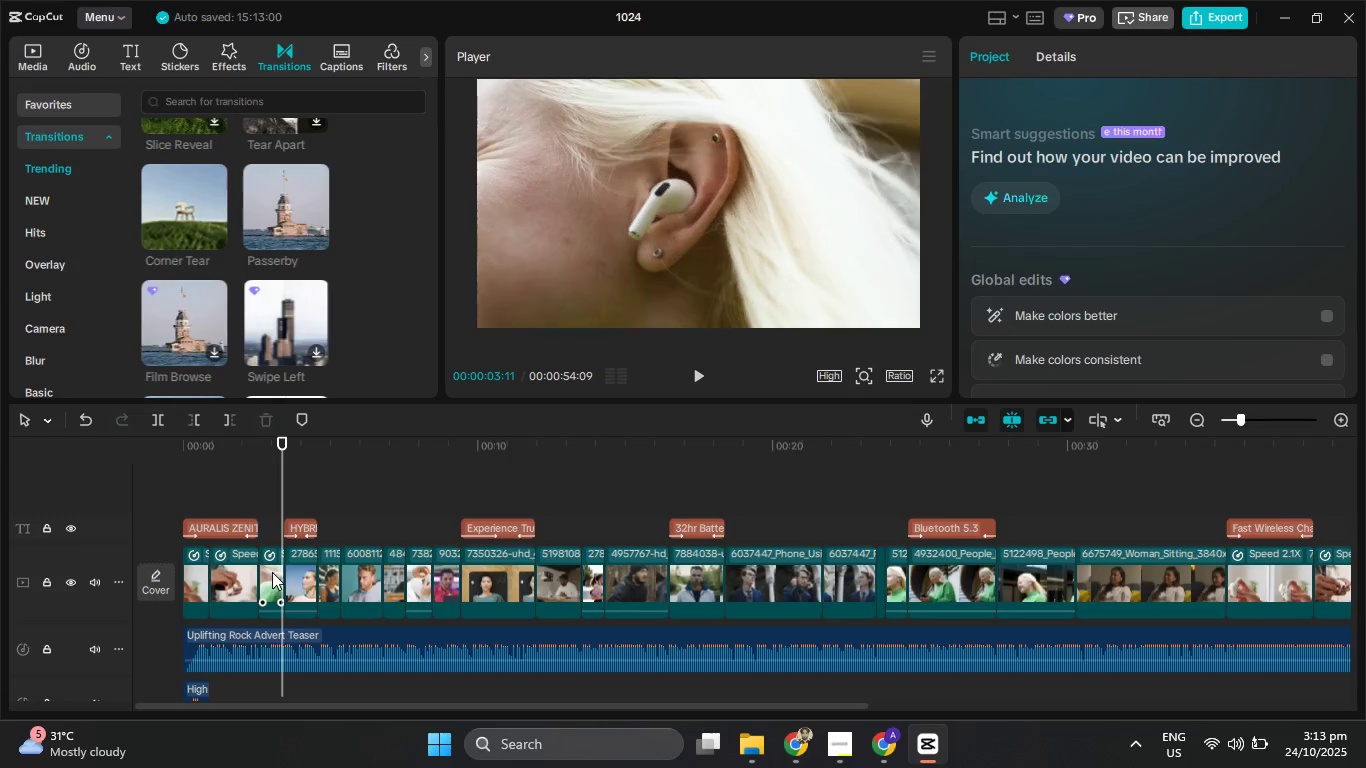 
hold_key(key=ControlLeft, duration=1.1)
scroll: coordinate [273, 583], scroll_direction: up, amount: 23.0
 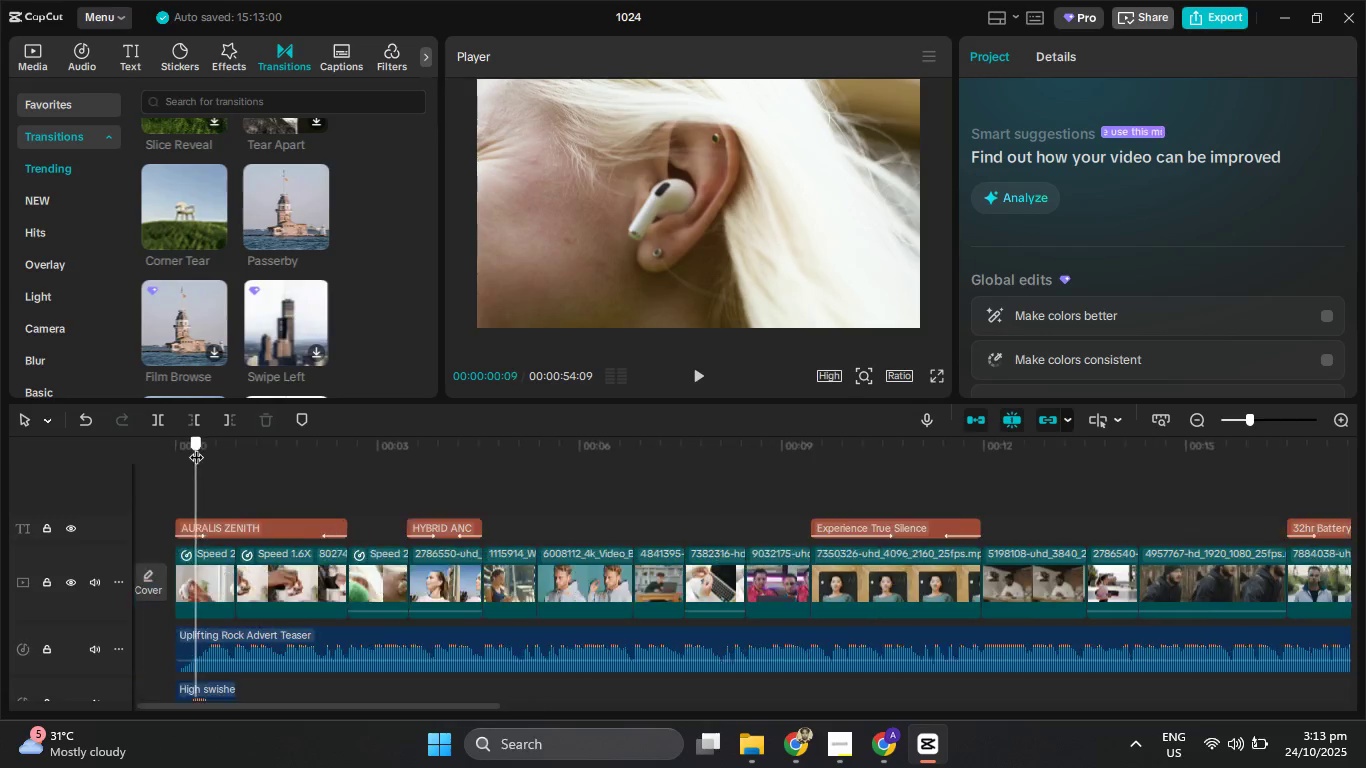 
hold_key(key=ControlLeft, duration=1.17)
scroll: coordinate [403, 572], scroll_direction: up, amount: 16.0
 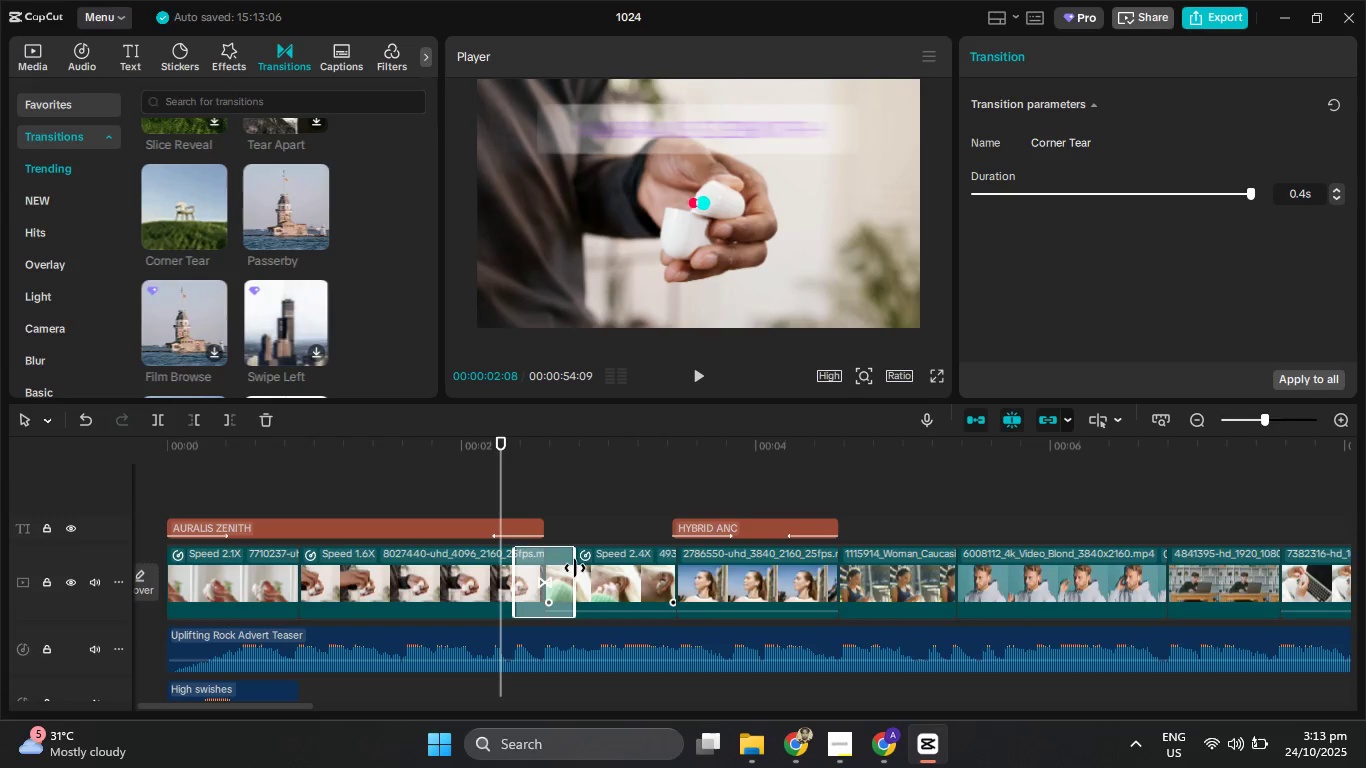 
wait(5.83)
 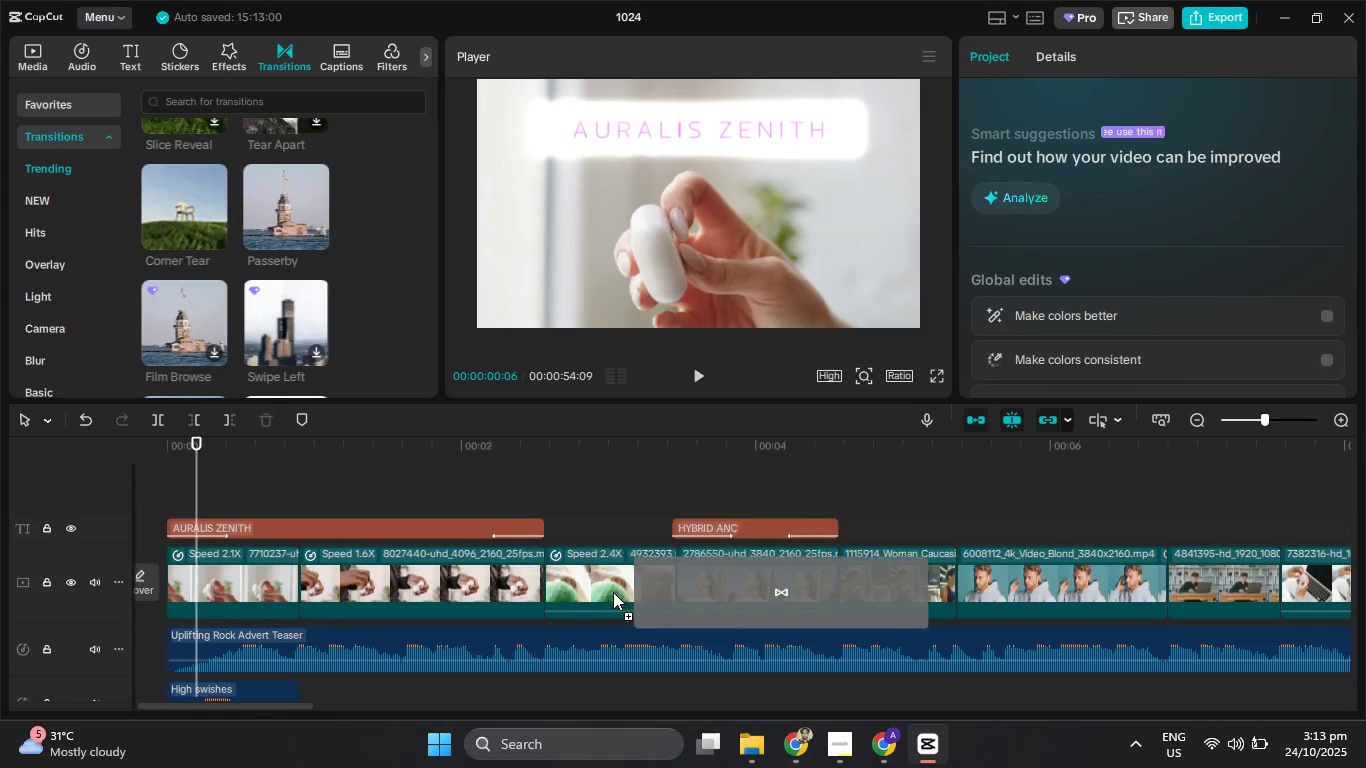 
left_click([695, 376])
 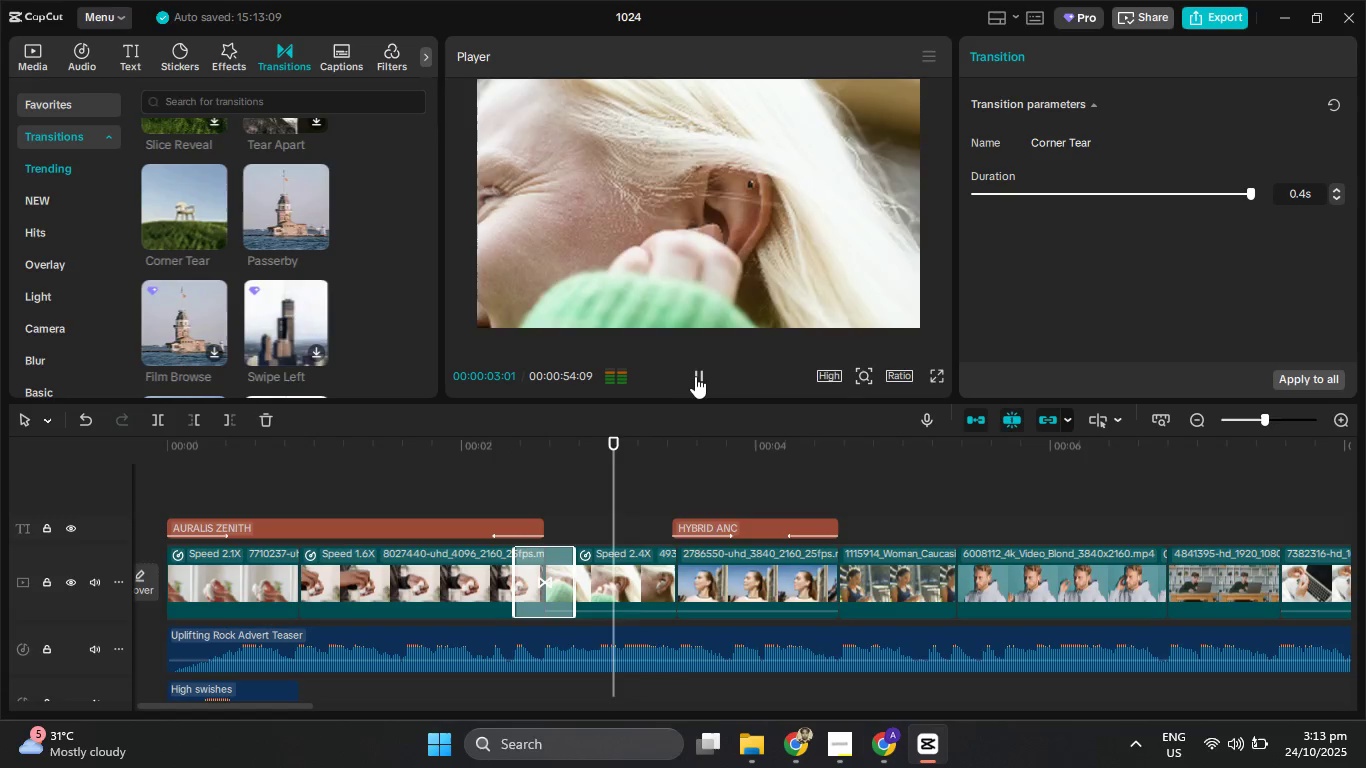 
left_click([695, 376])
 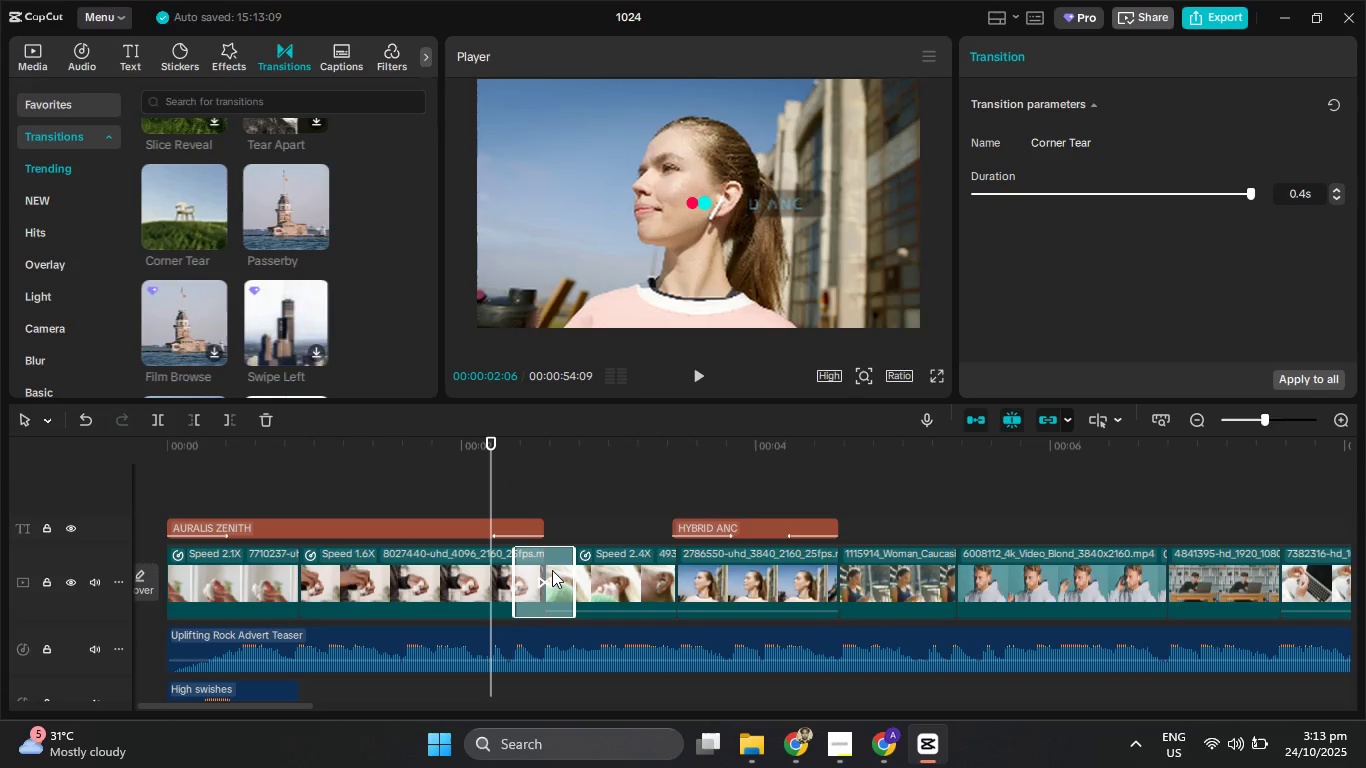 
left_click([551, 572])
 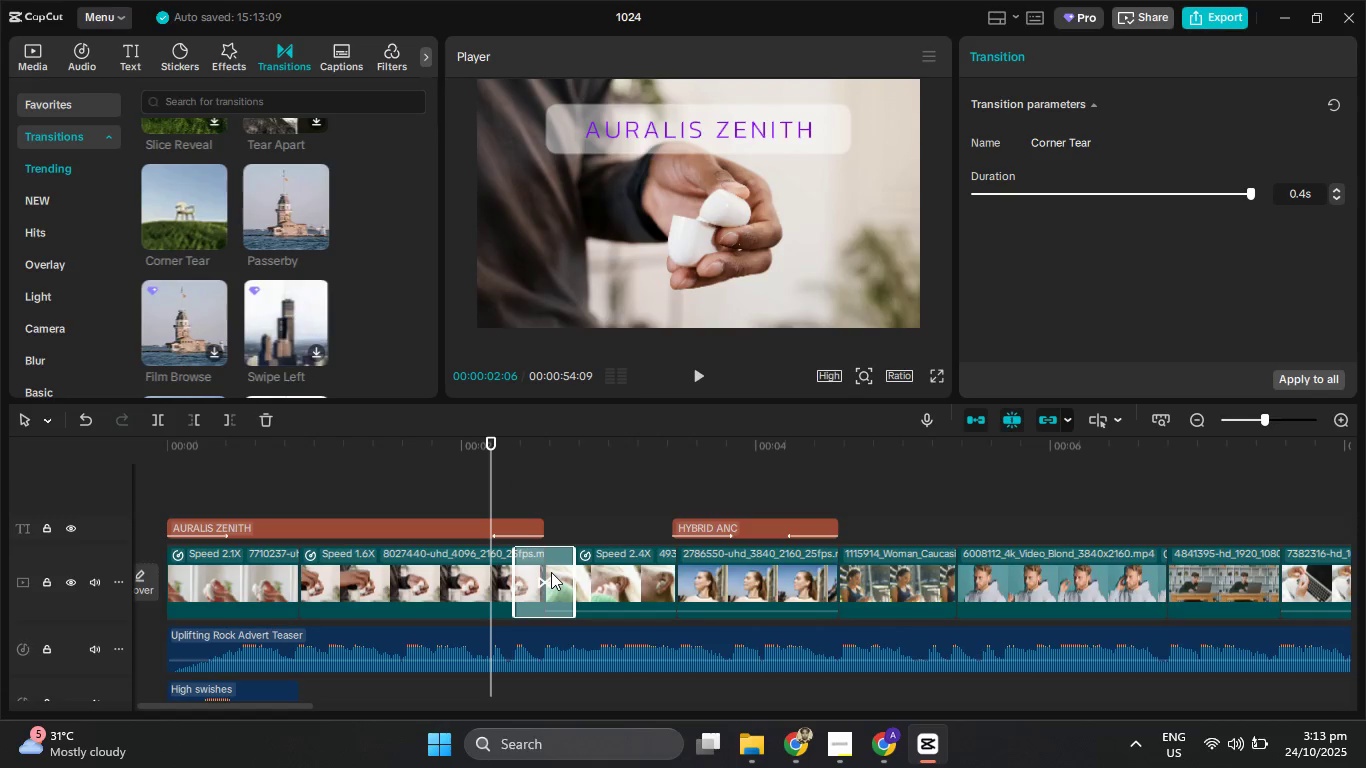 
key(Delete)
 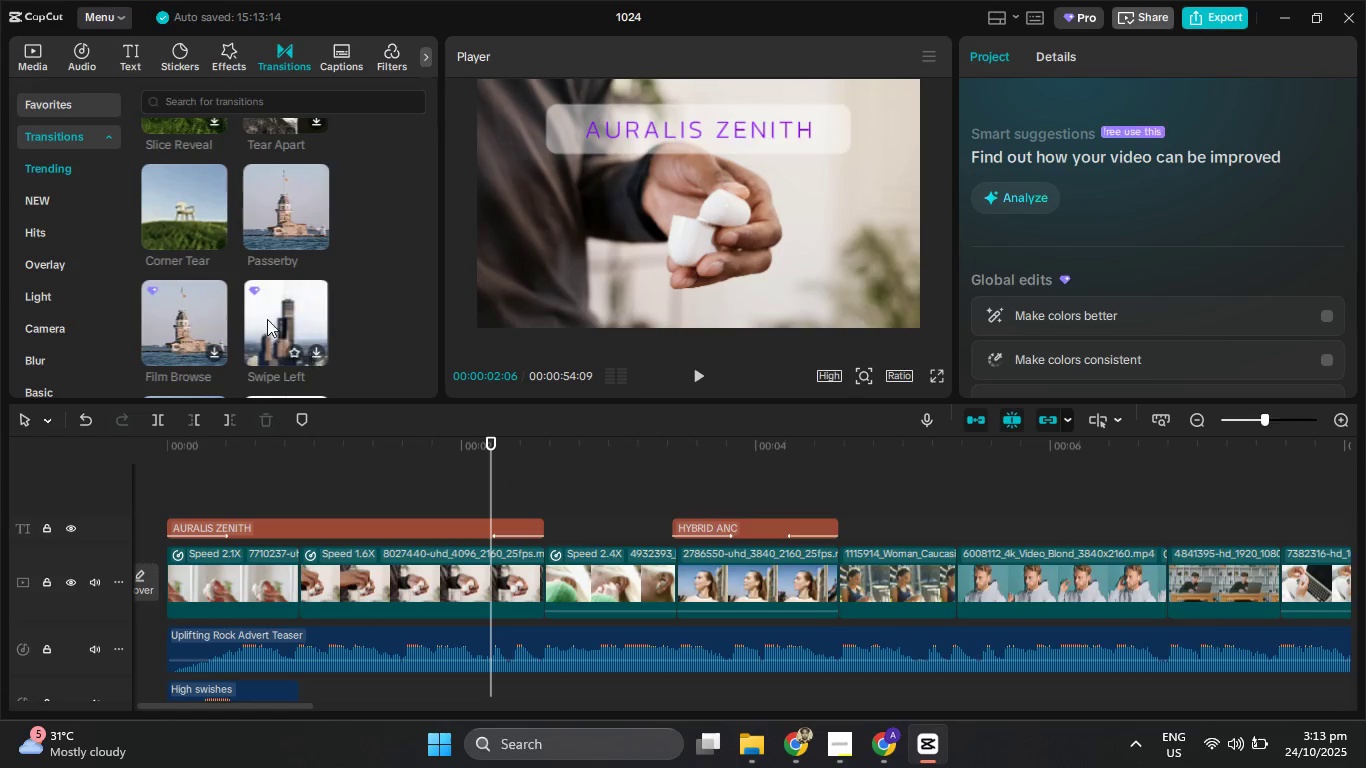 
scroll: coordinate [269, 274], scroll_direction: down, amount: 3.0
 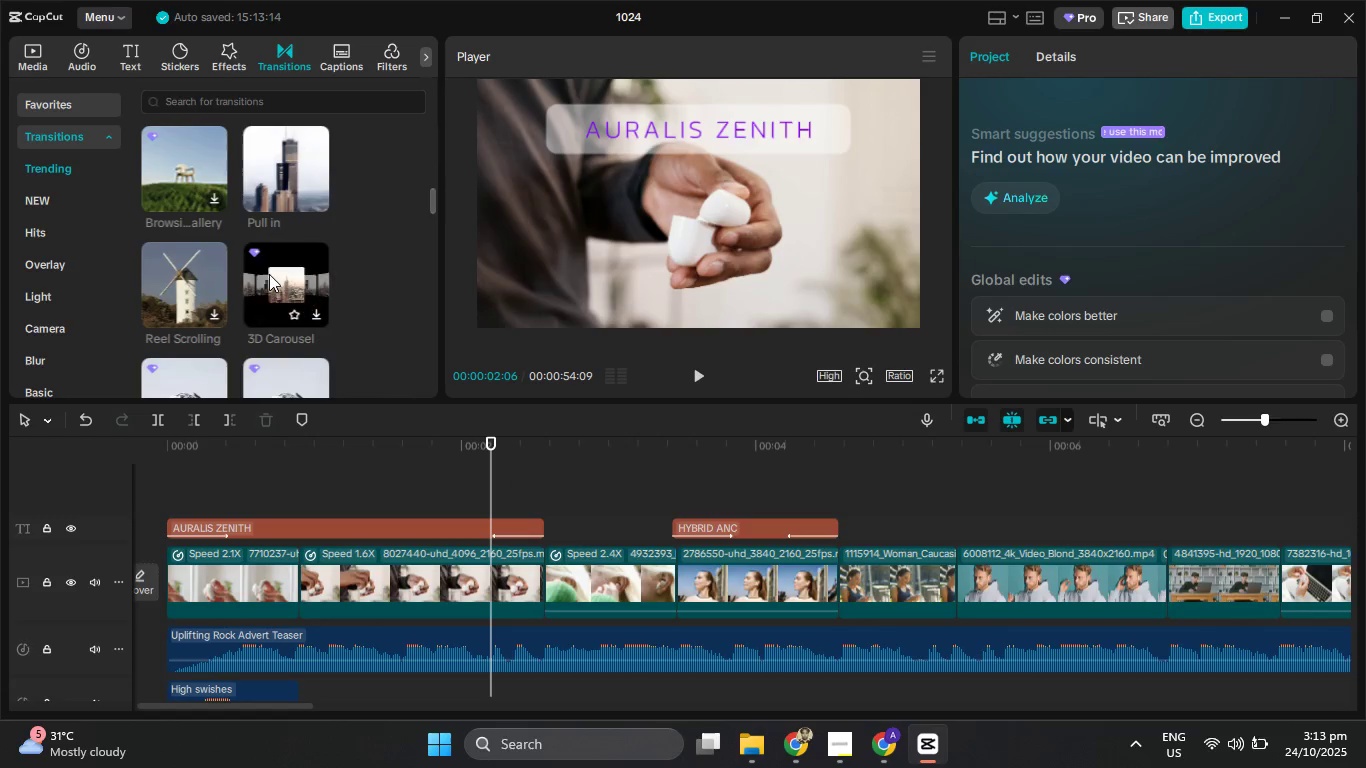 
mouse_move([234, 279])
 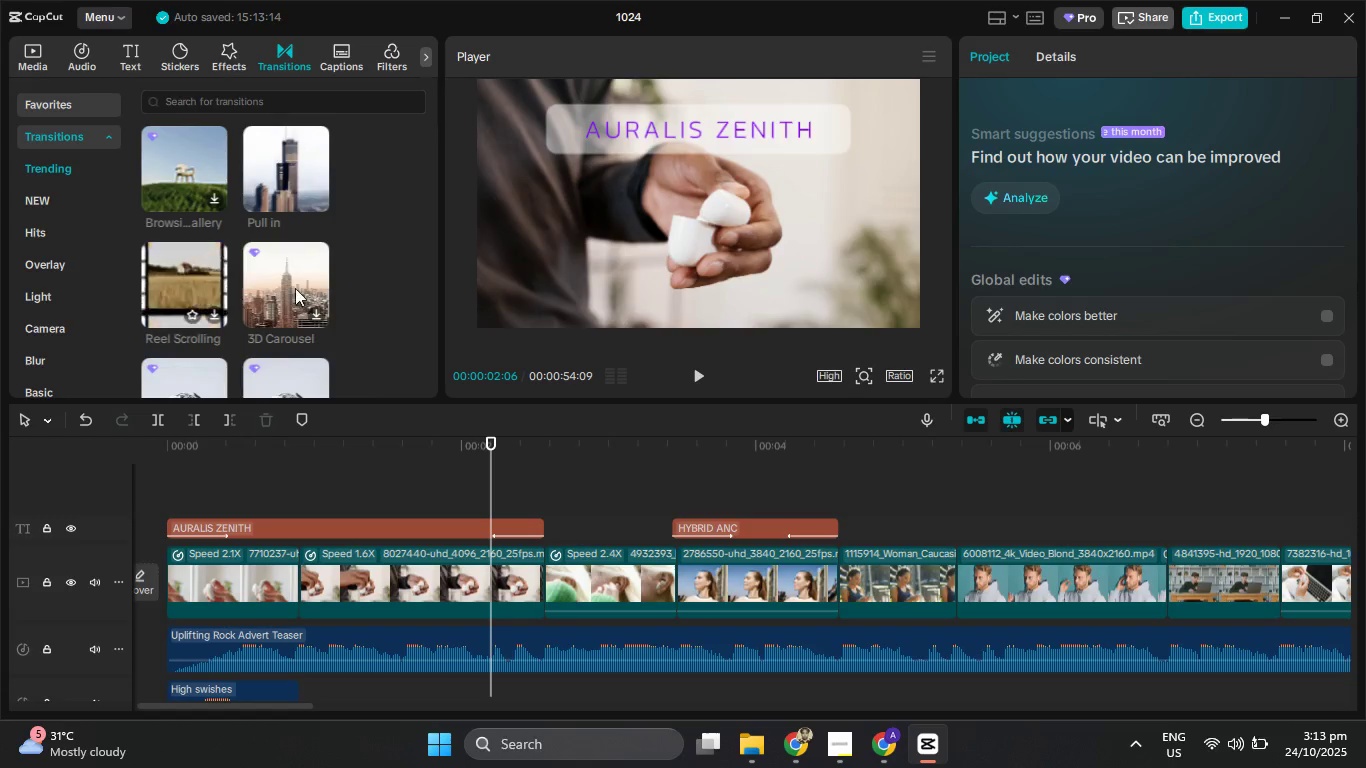 
mouse_move([306, 303])
 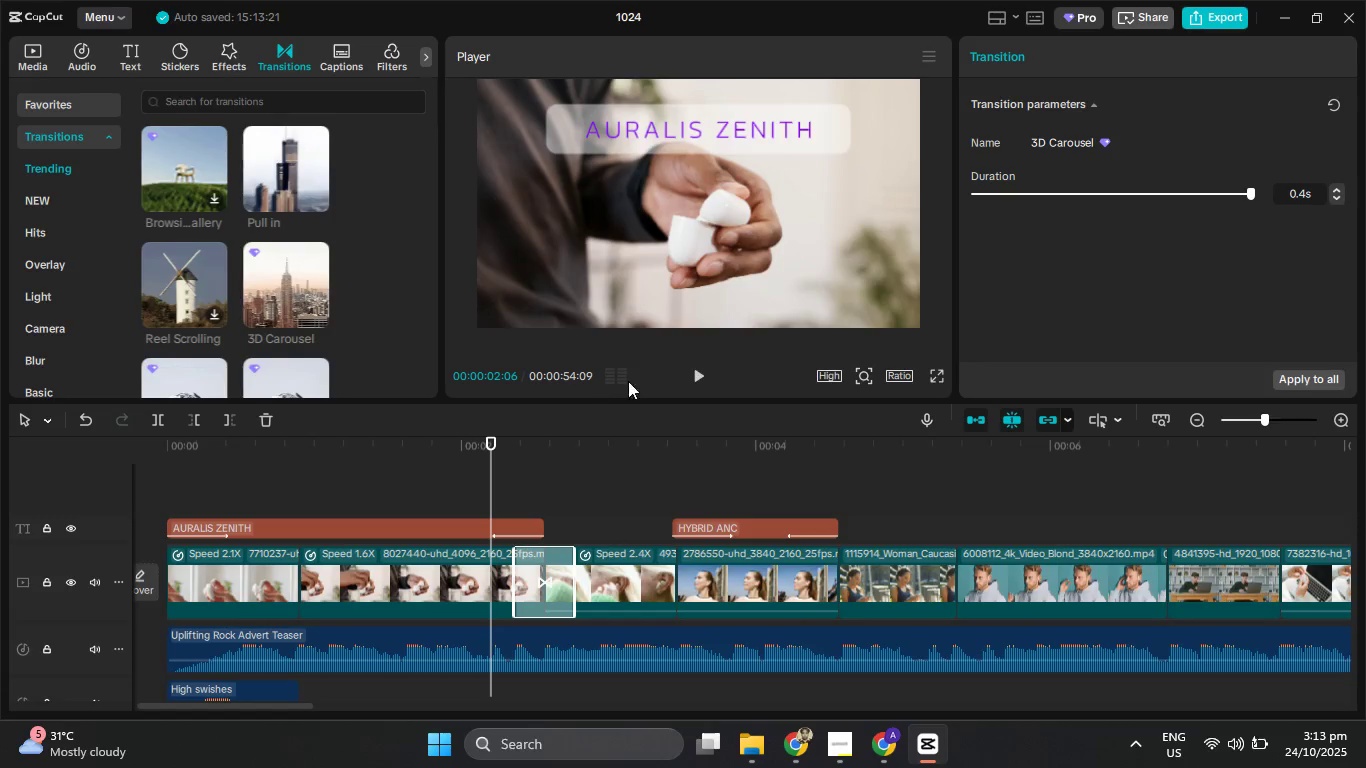 
left_click([695, 375])
 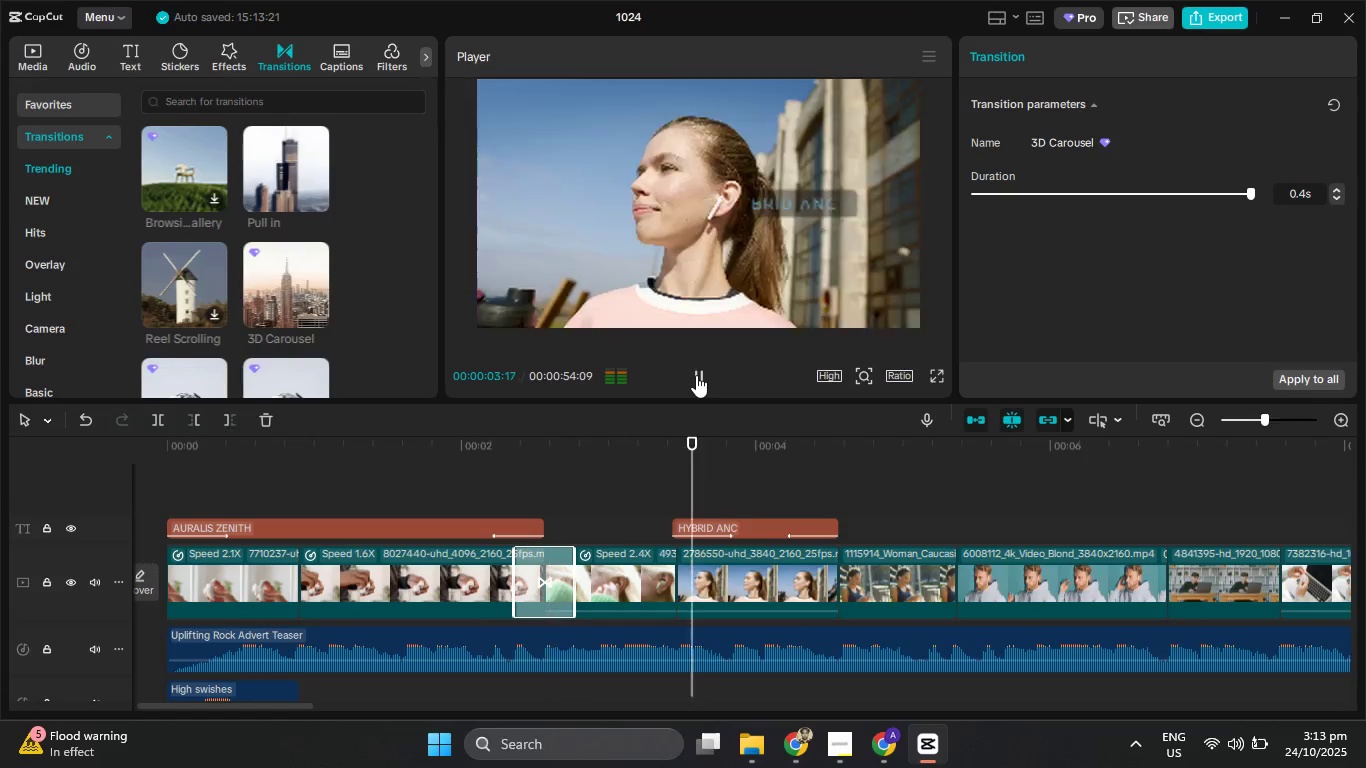 
left_click([696, 375])
 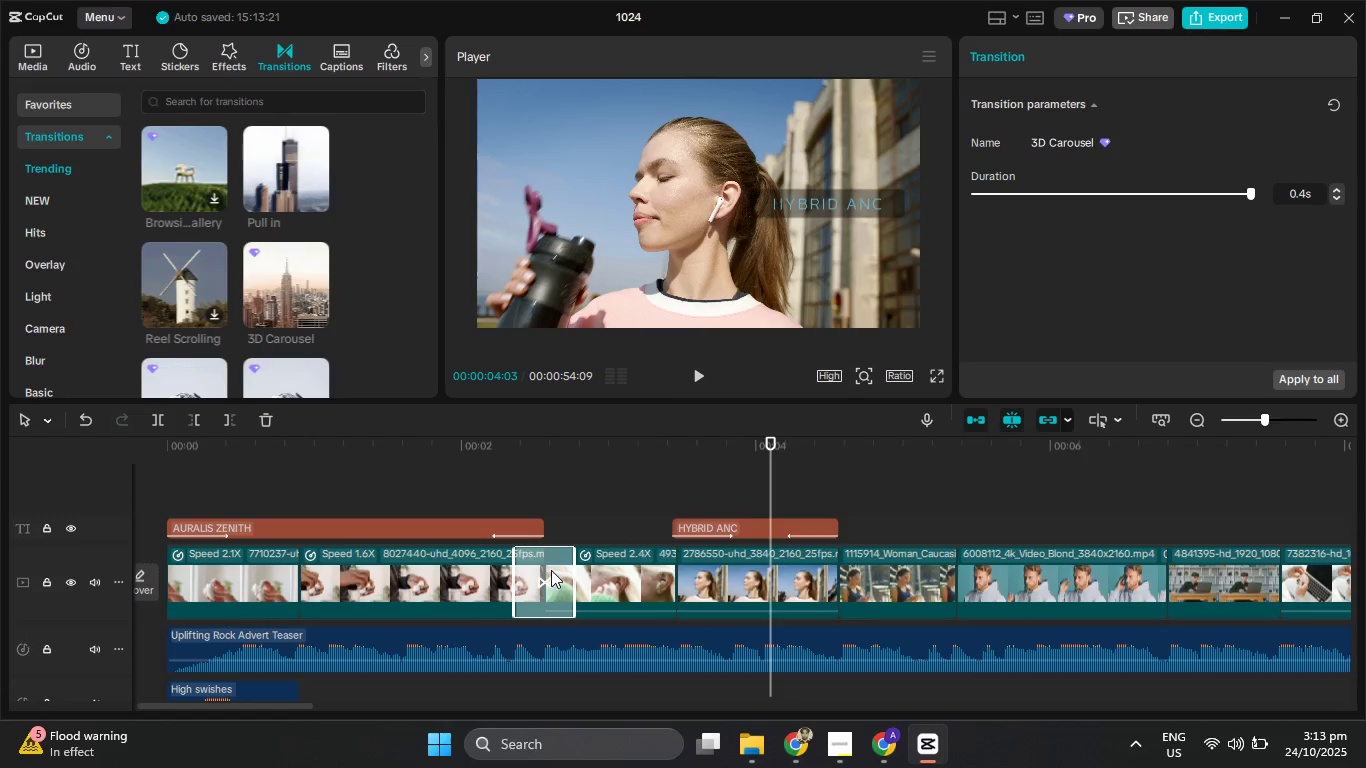 
key(Delete)
 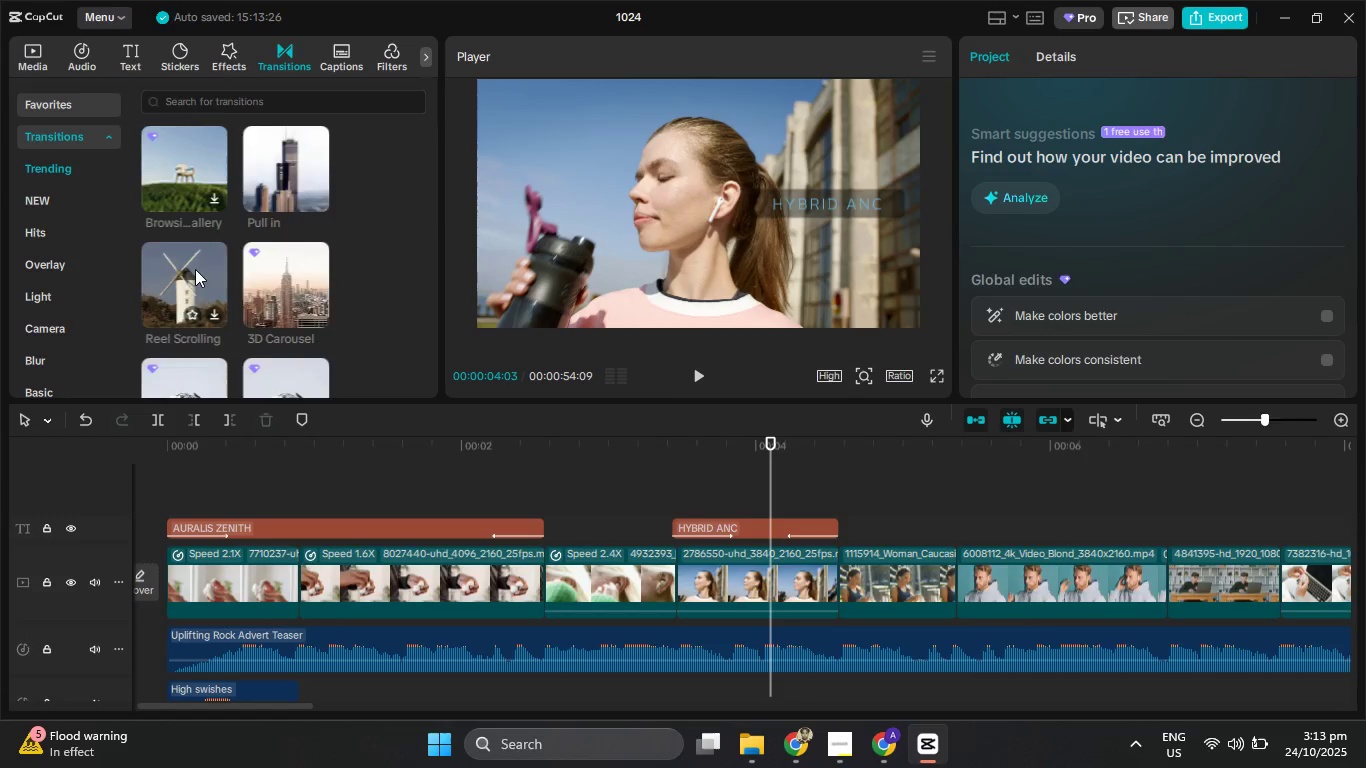 
scroll: coordinate [195, 269], scroll_direction: down, amount: 2.0
 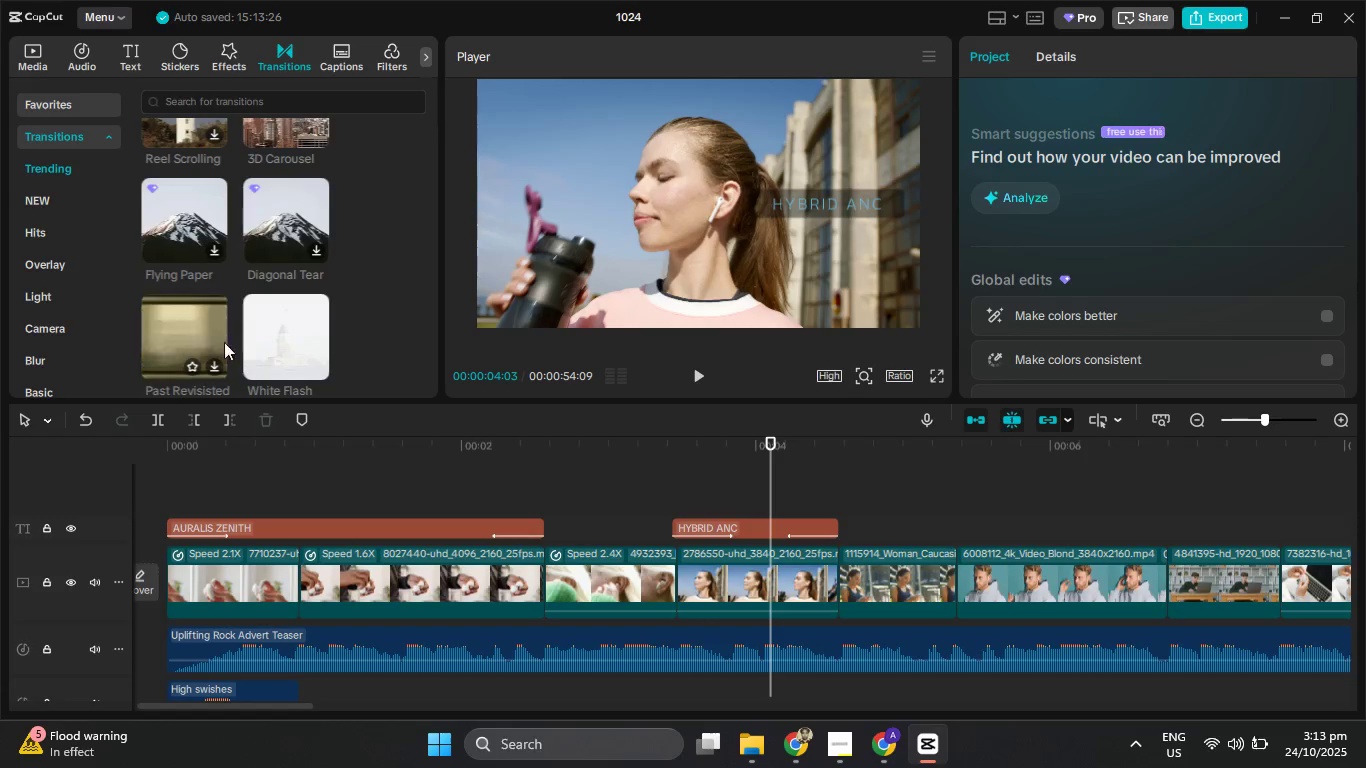 
wait(5.69)
 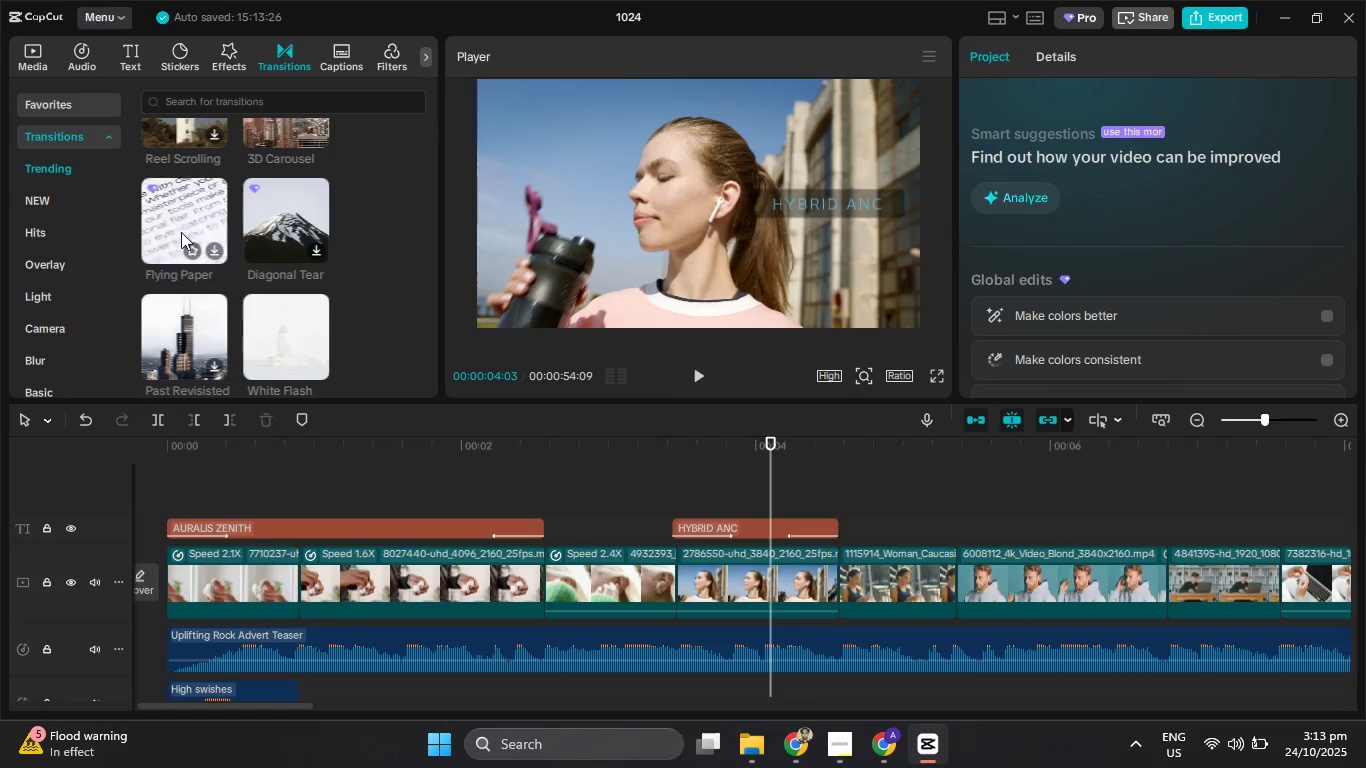 
scroll: coordinate [278, 307], scroll_direction: down, amount: 5.0
 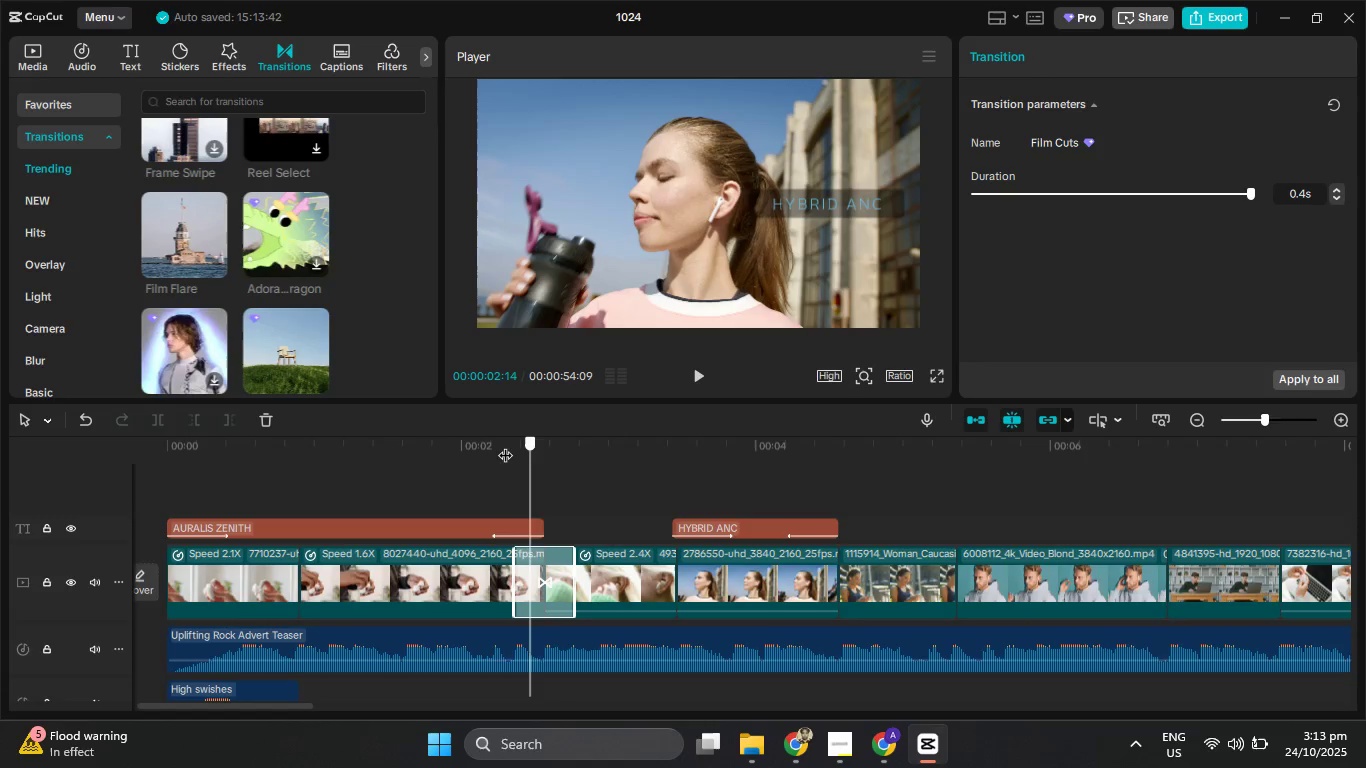 
wait(5.22)
 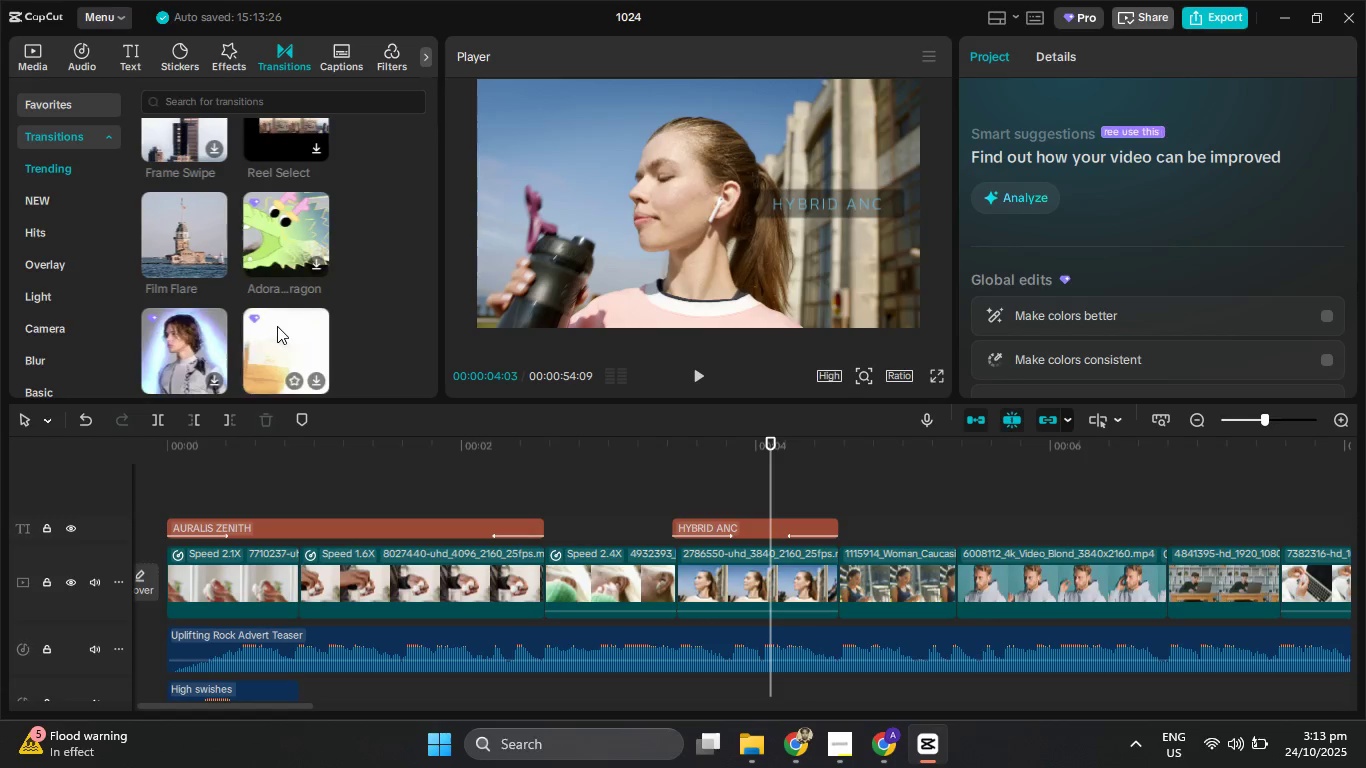 
left_click([697, 371])
 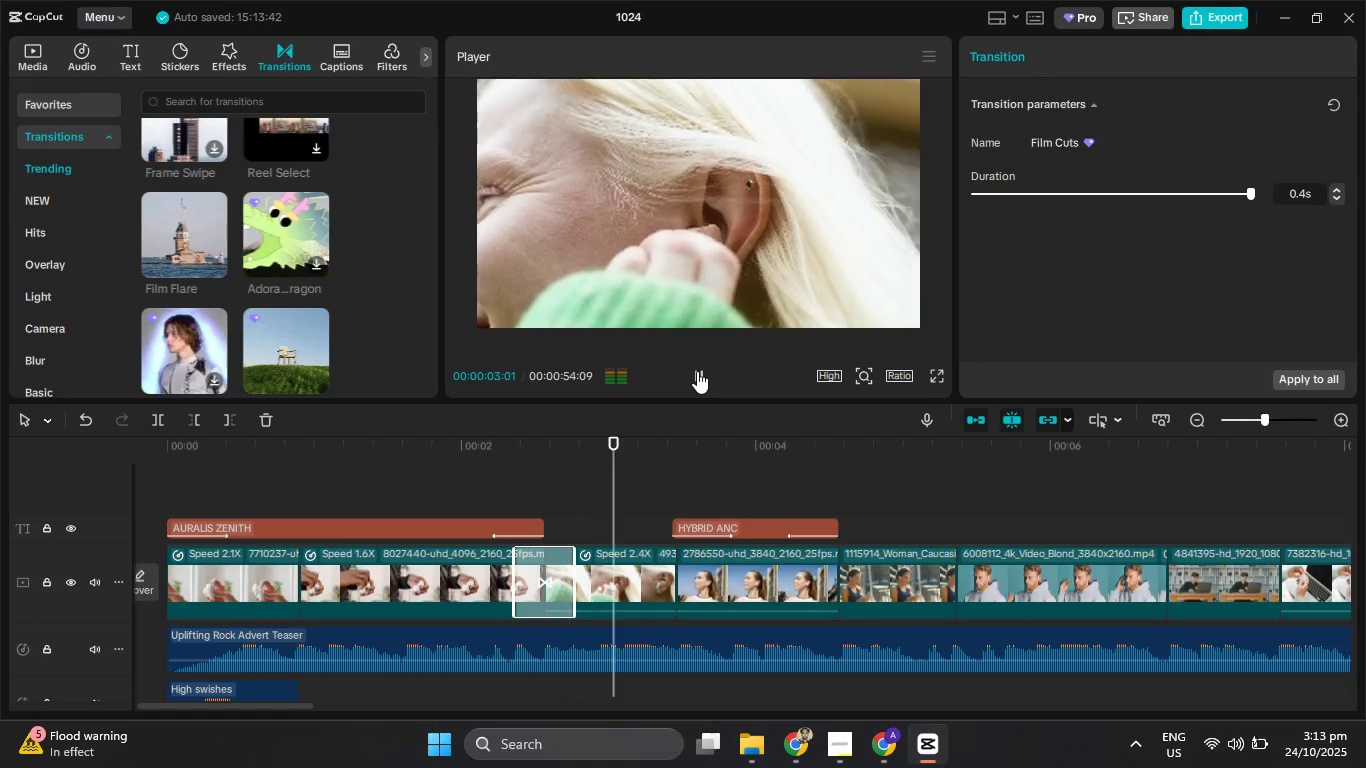 
left_click([697, 371])
 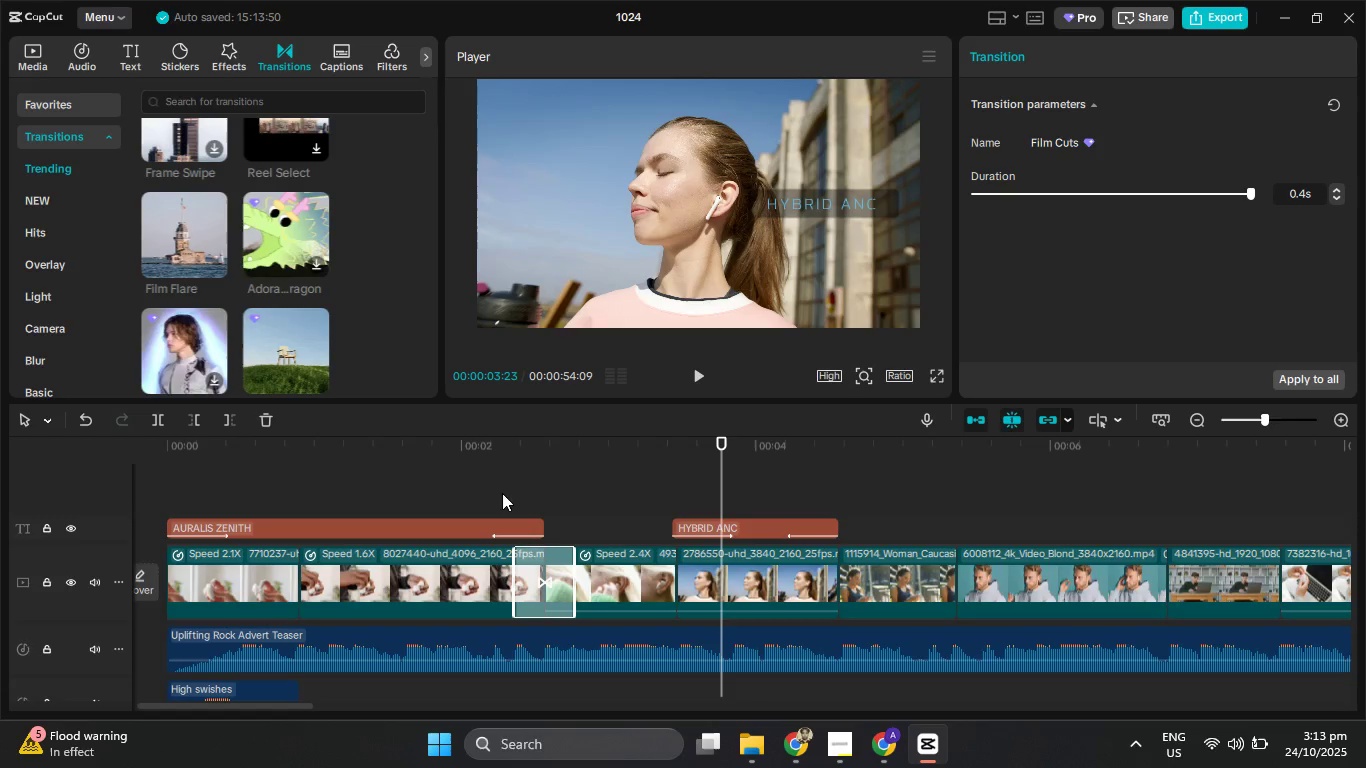 
wait(5.12)
 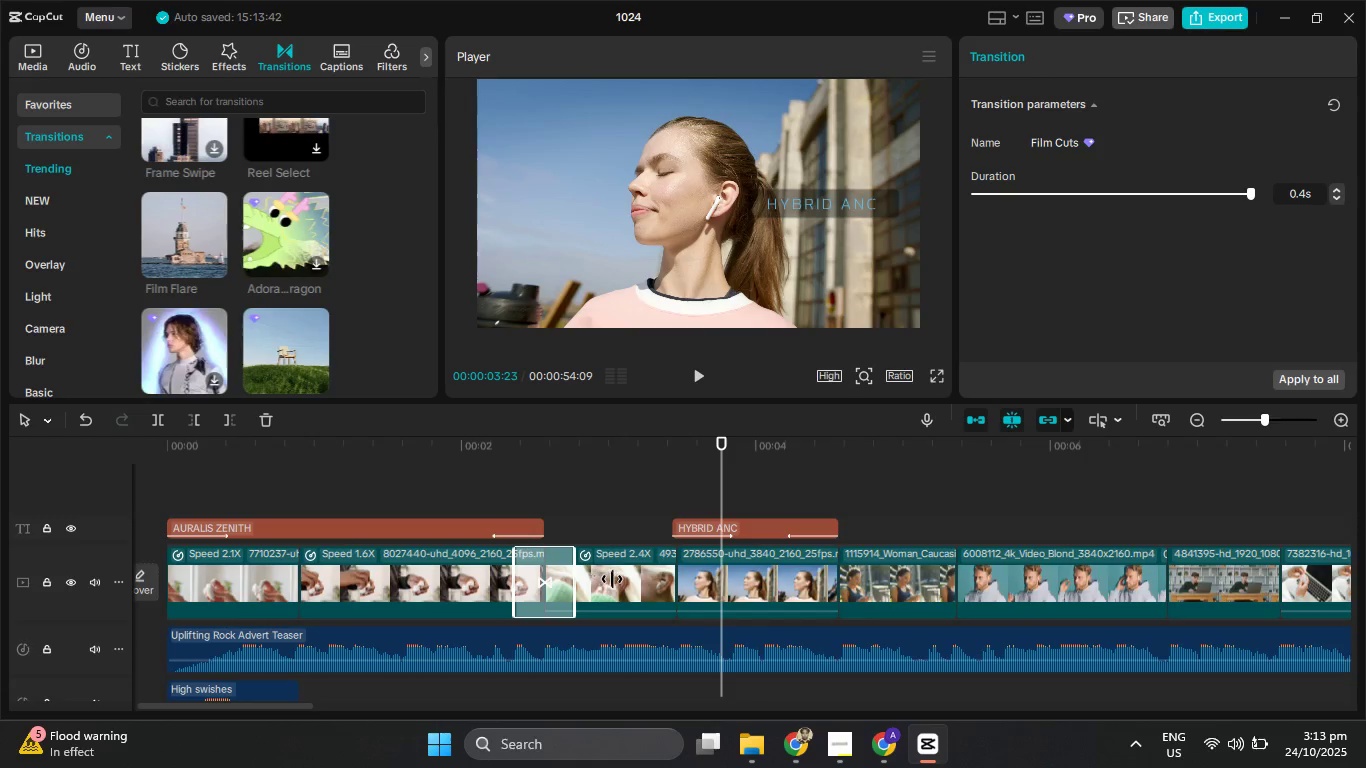 
key(Delete)
 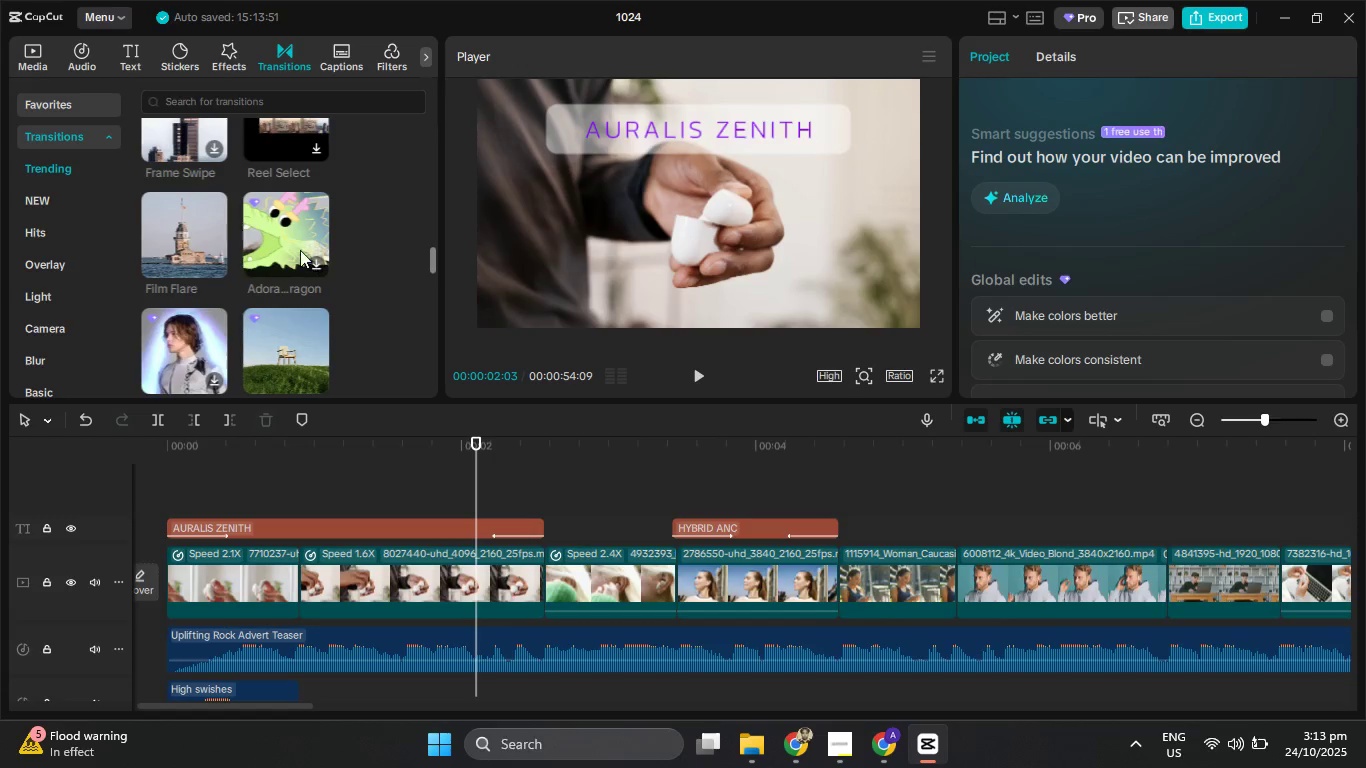 
scroll: coordinate [281, 277], scroll_direction: up, amount: 4.0
 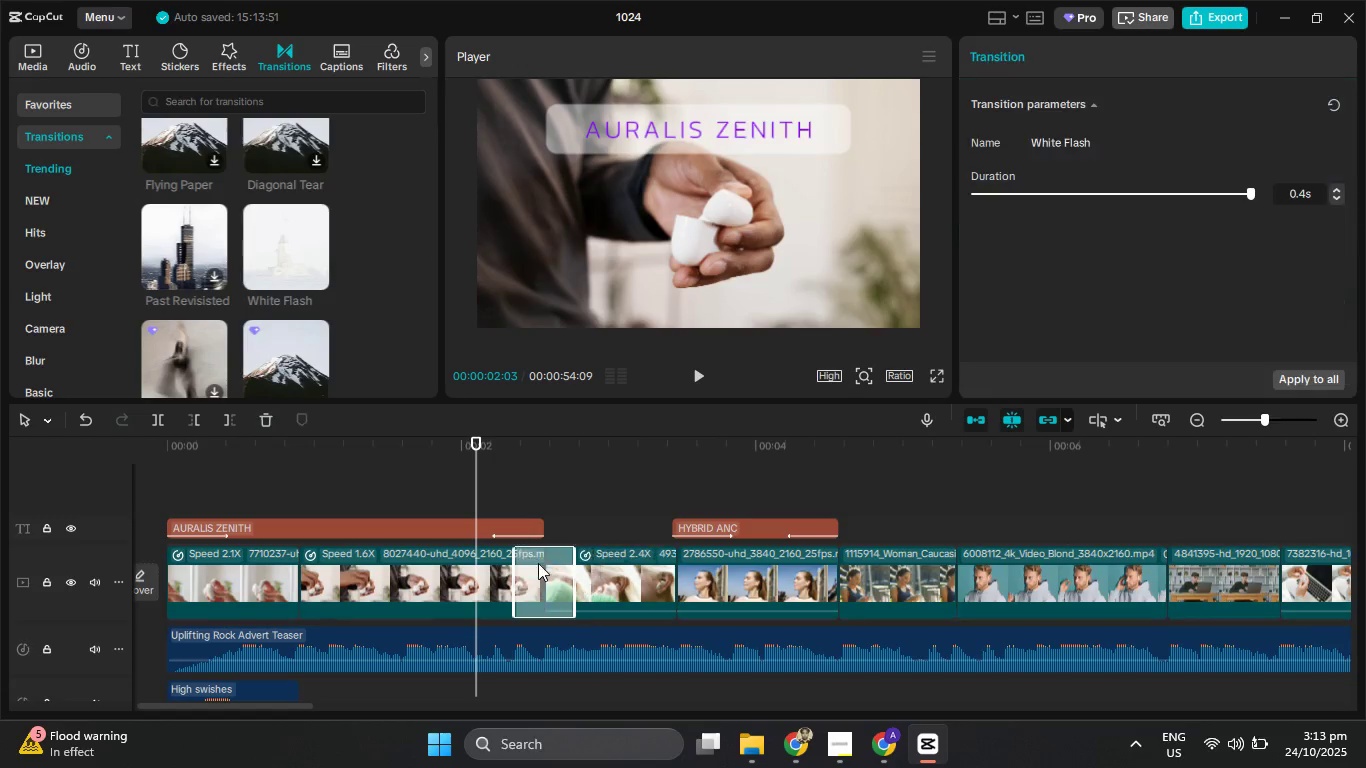 
left_click([692, 373])
 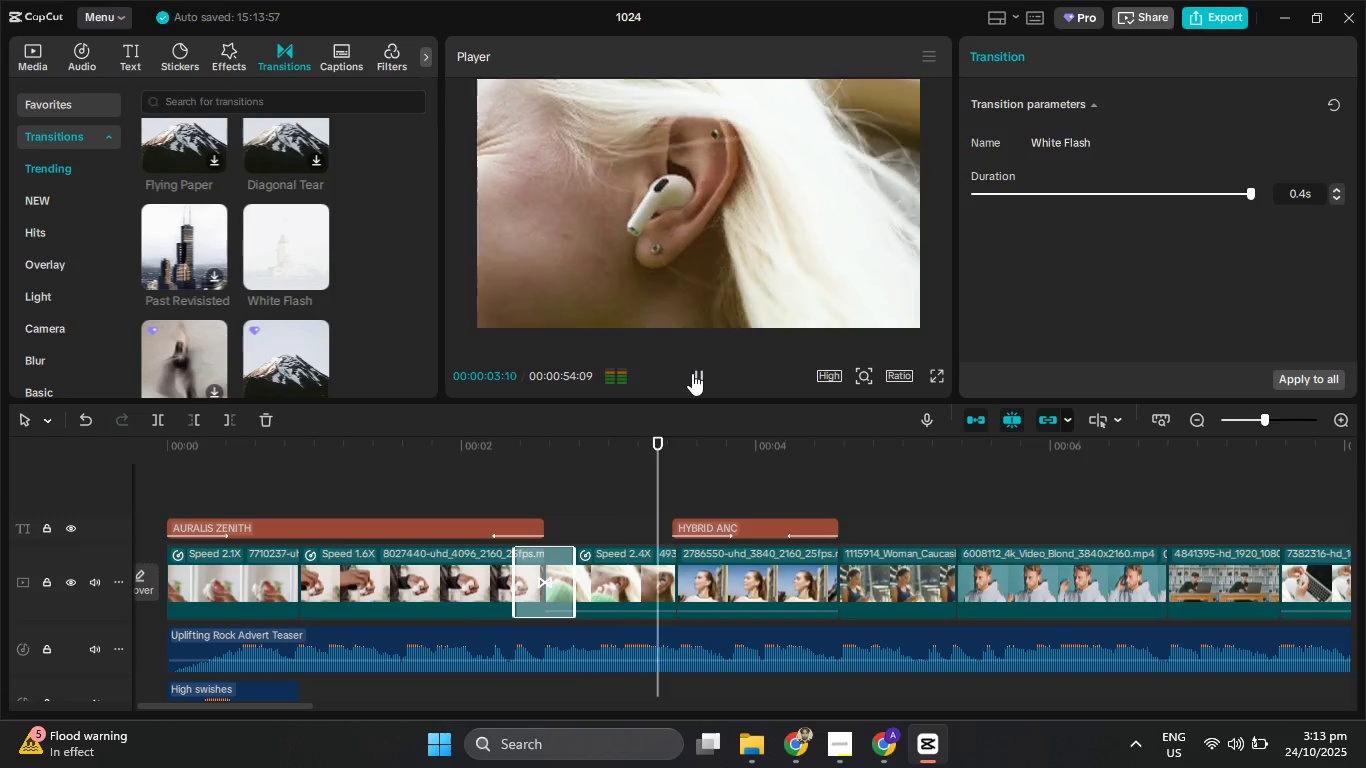 
left_click([692, 373])
 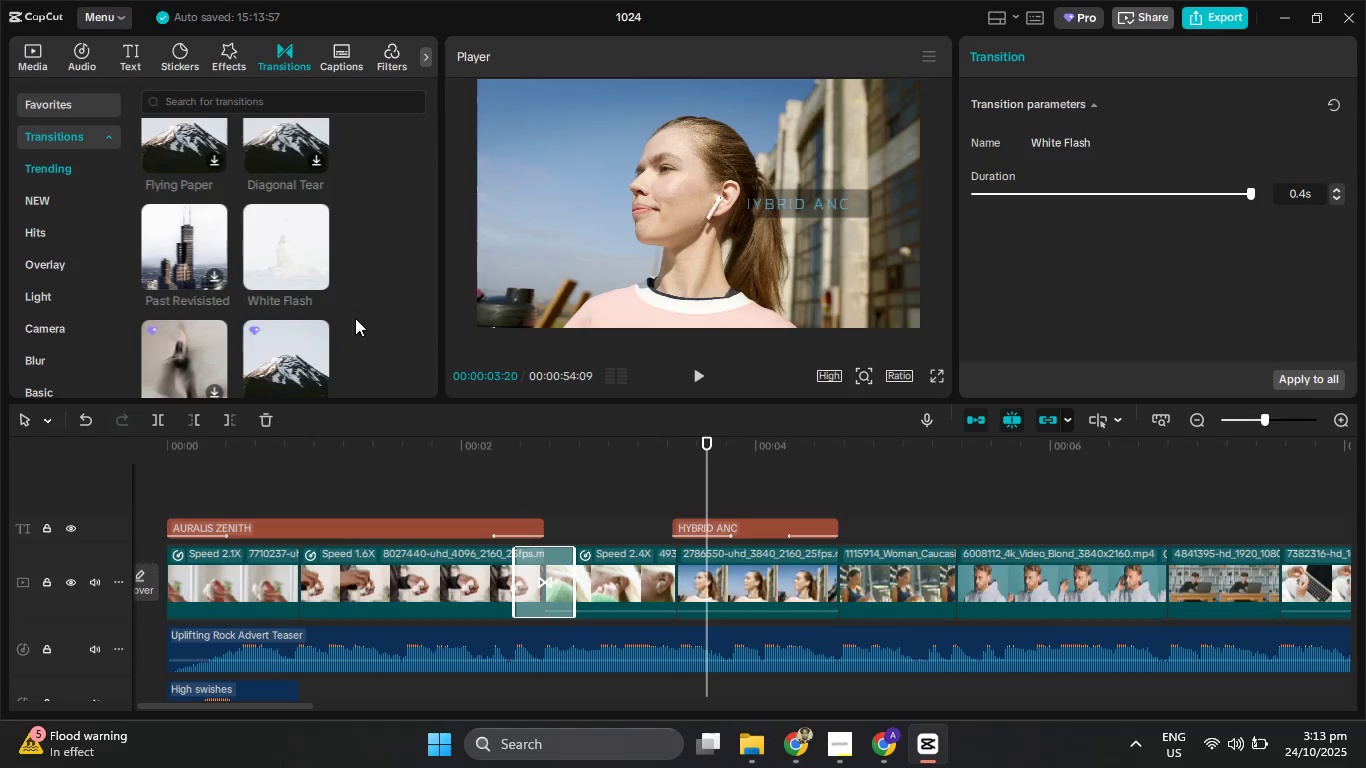 
scroll: coordinate [292, 284], scroll_direction: down, amount: 13.0
 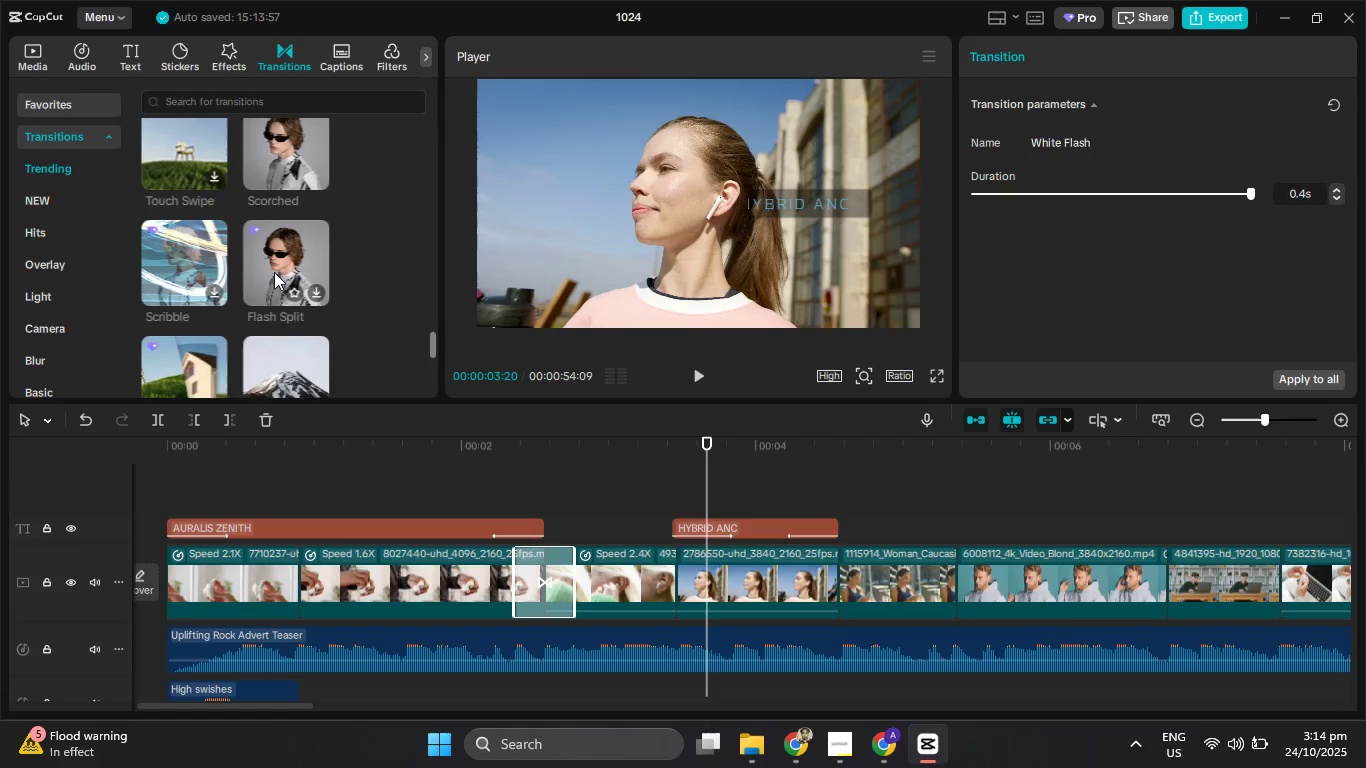 
mouse_move([205, 266])
 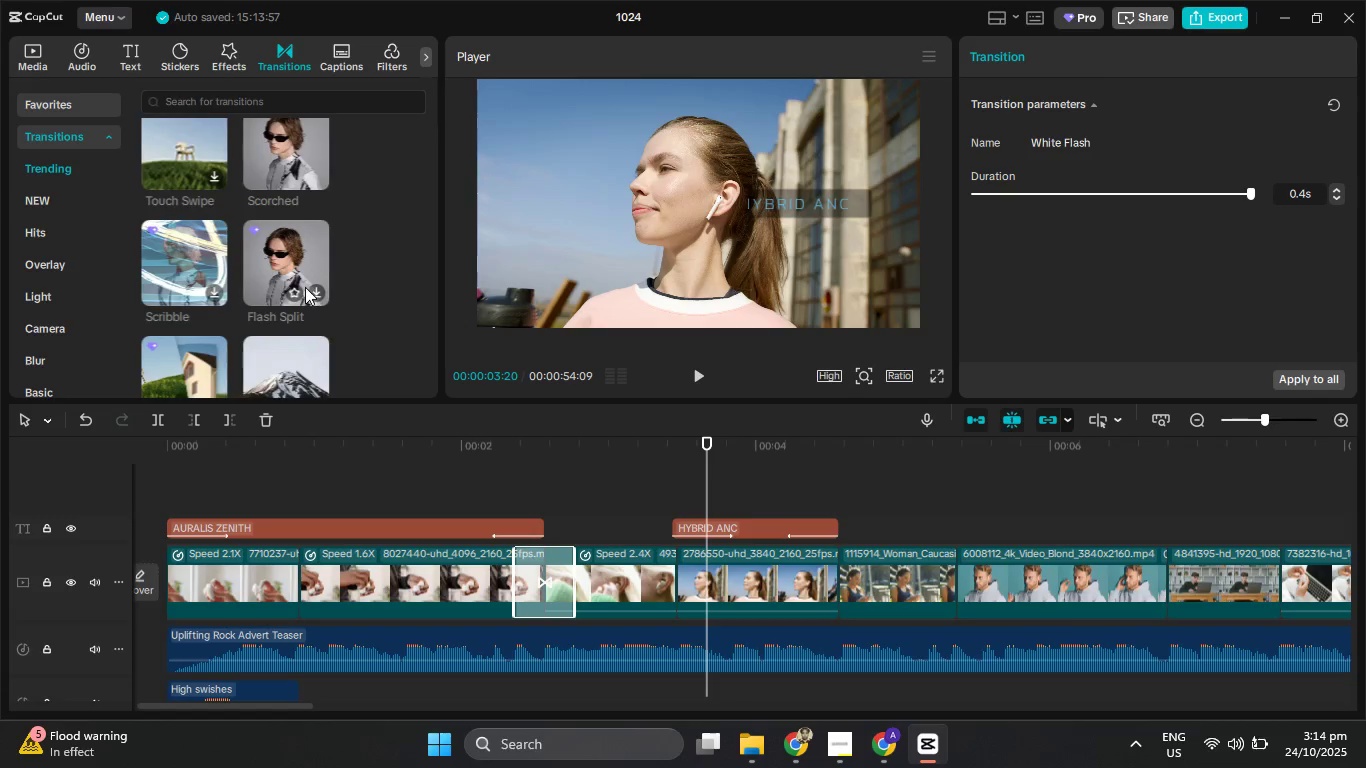 
scroll: coordinate [300, 289], scroll_direction: down, amount: 3.0
 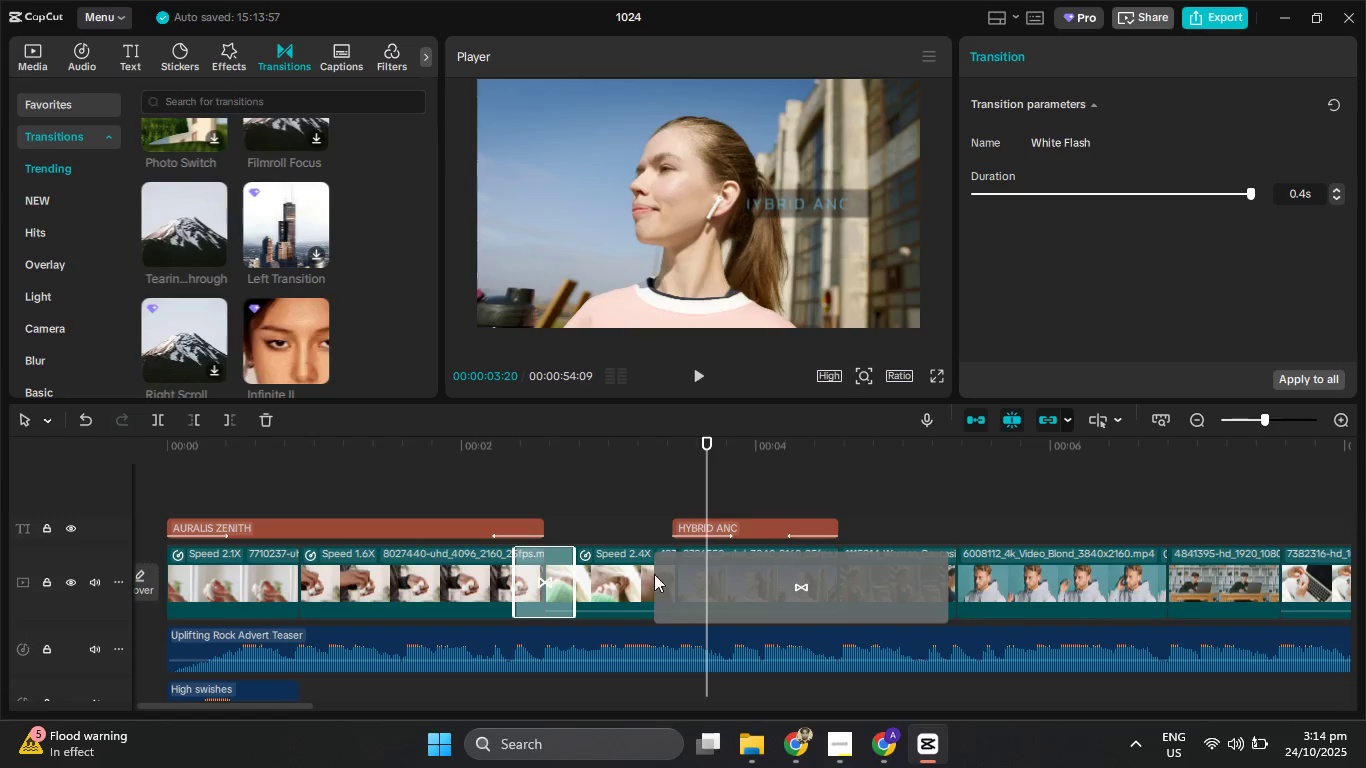 
wait(5.34)
 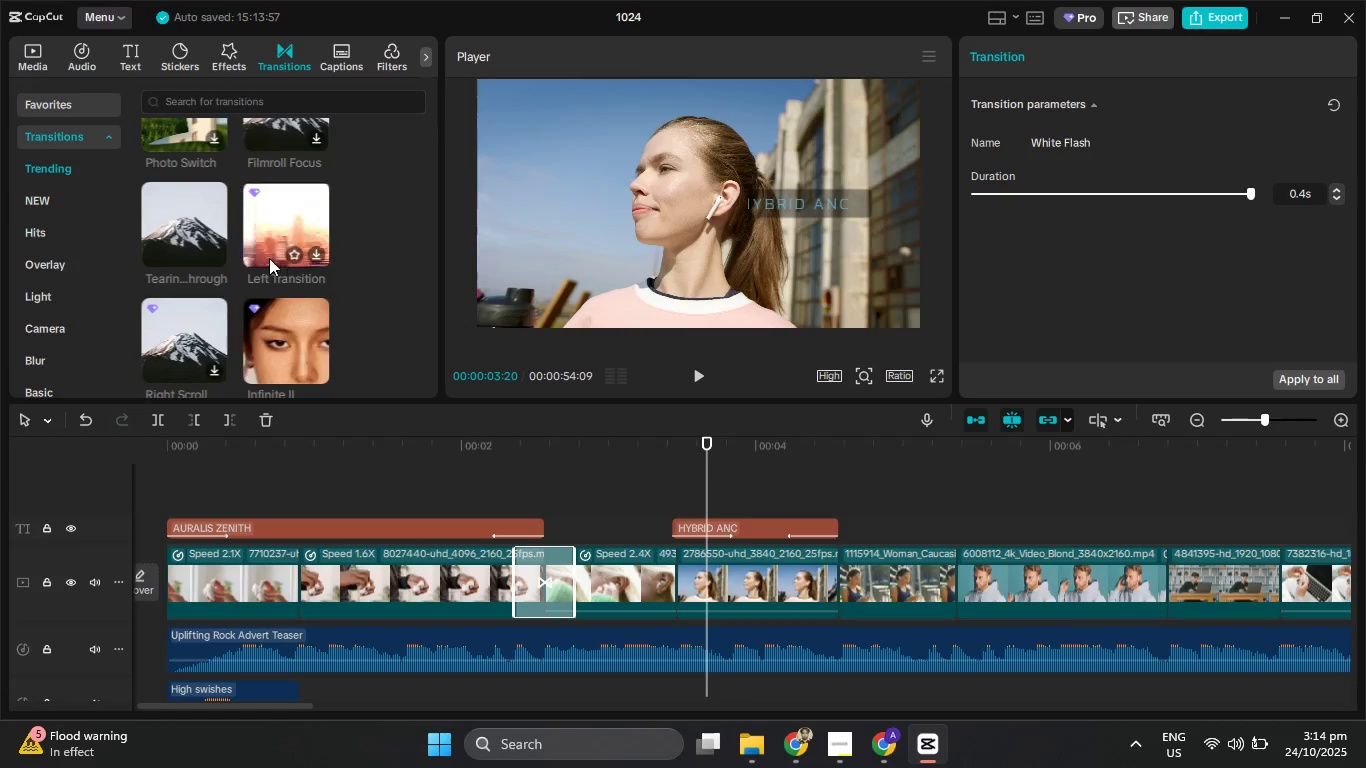 
left_click([786, 418])
 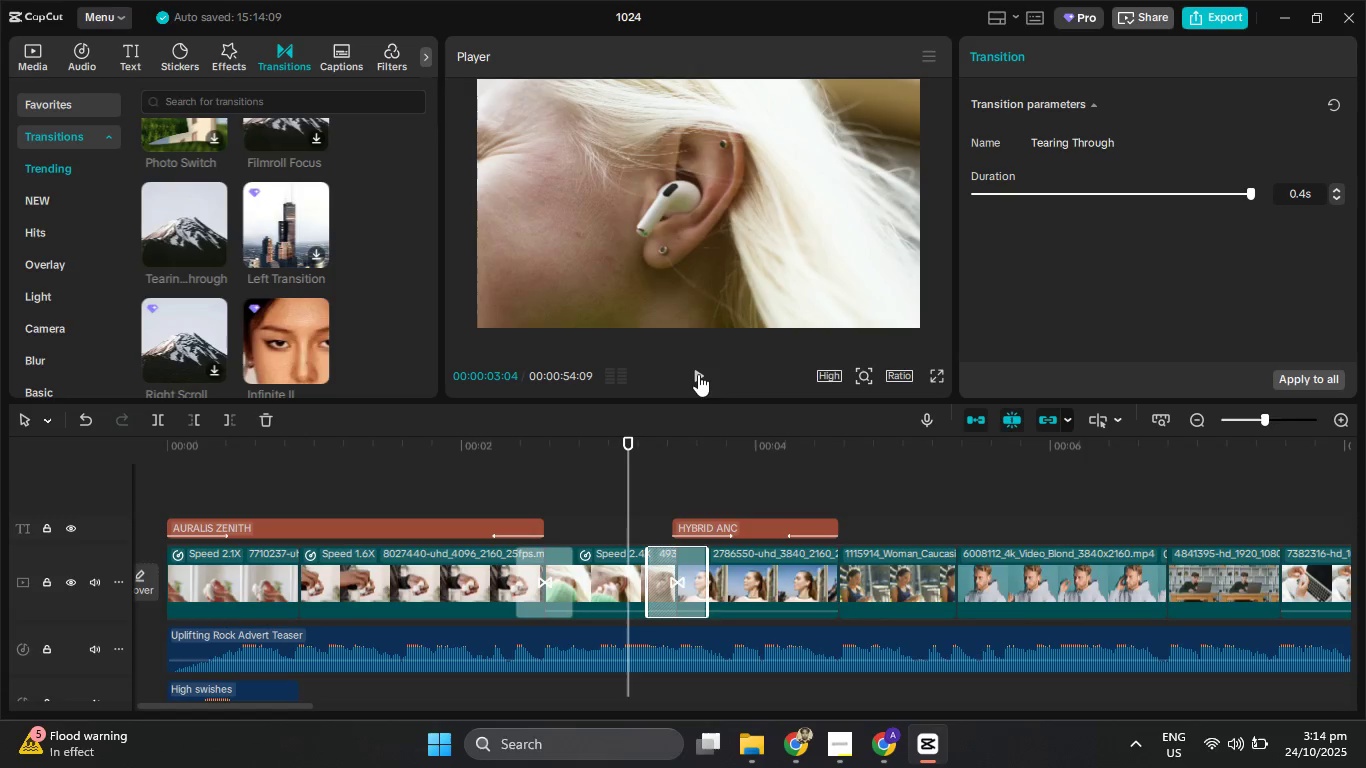 
left_click([698, 373])
 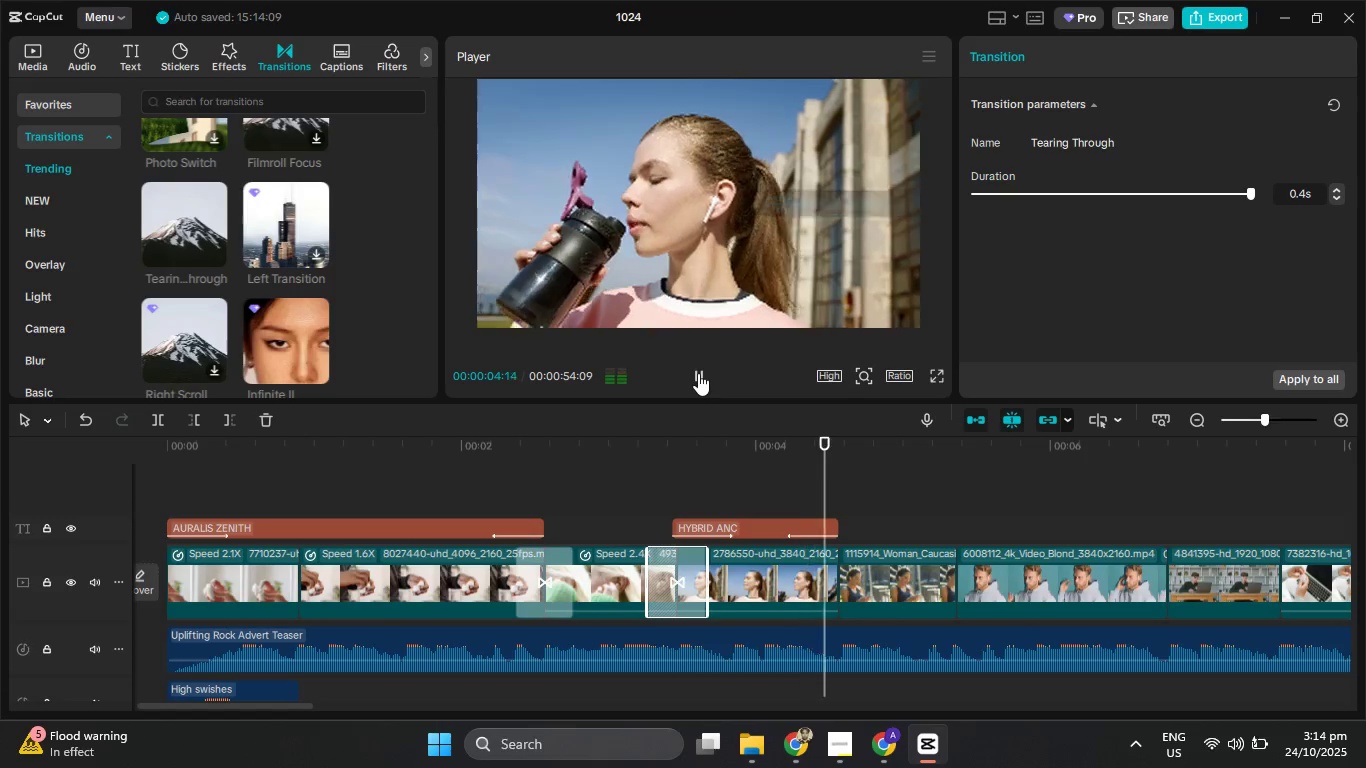 
left_click([698, 373])
 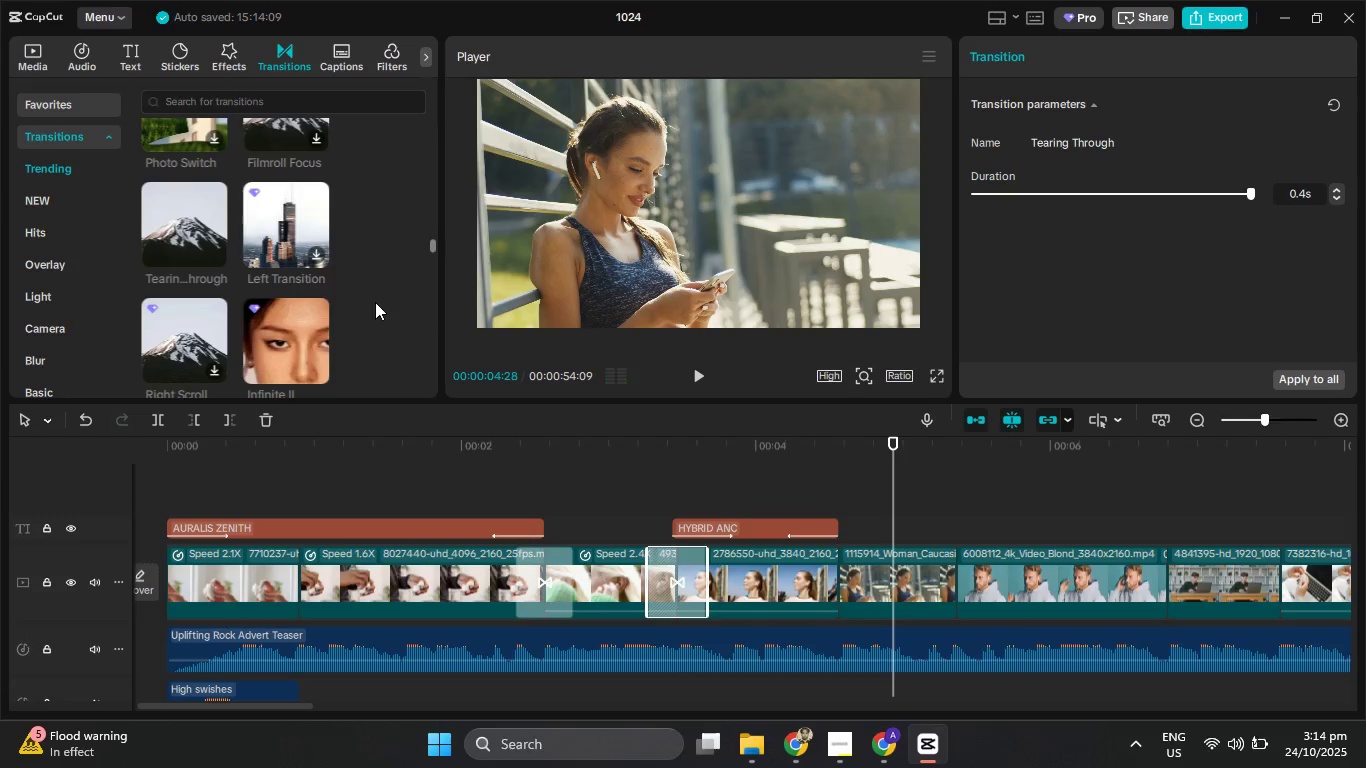 
scroll: coordinate [373, 301], scroll_direction: down, amount: 2.0
 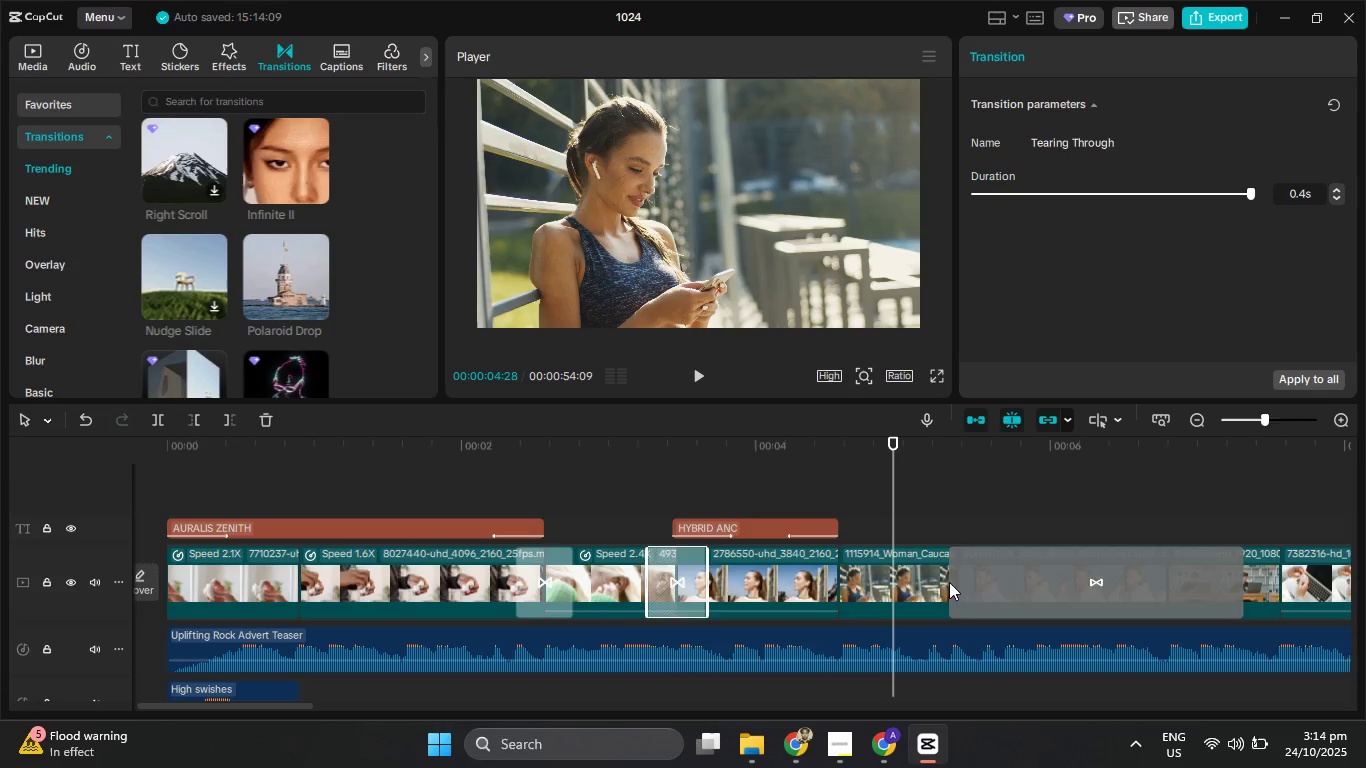 
left_click([706, 375])
 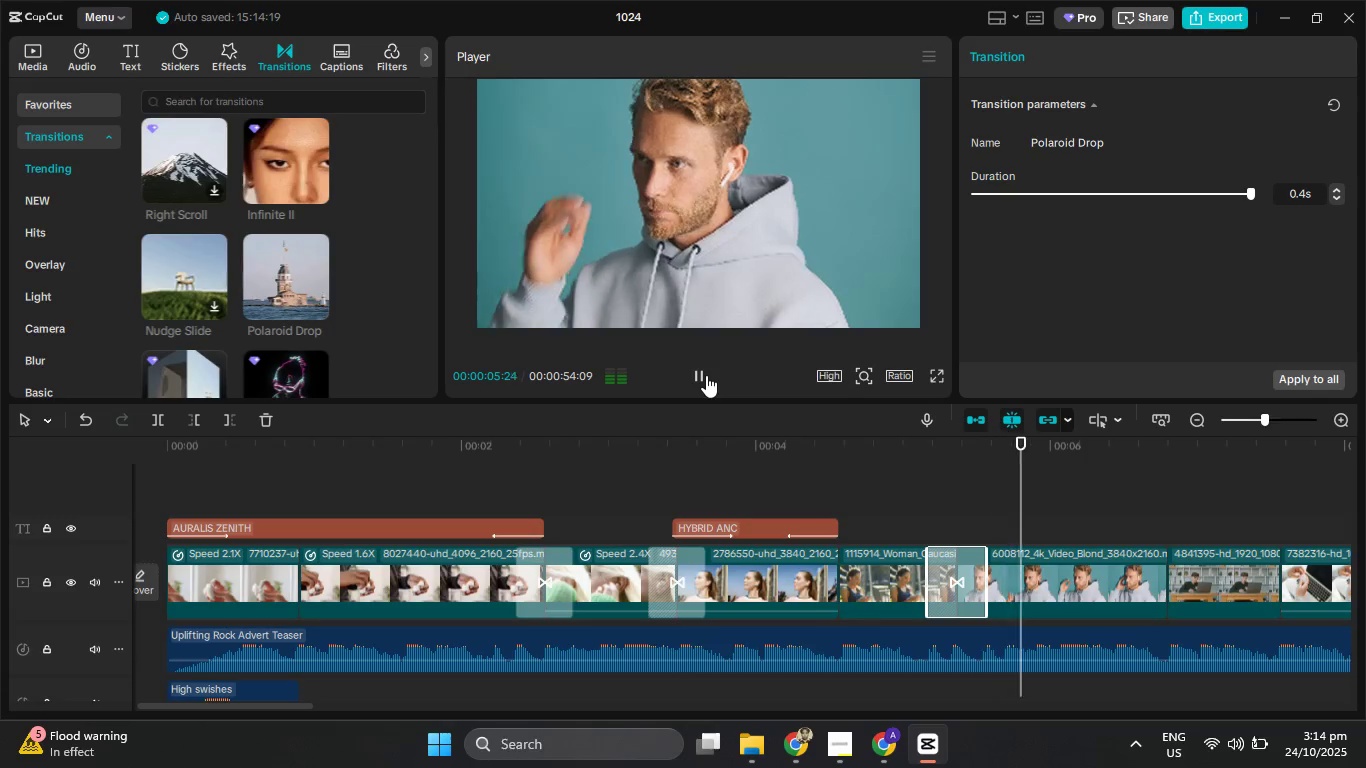 
left_click([706, 375])
 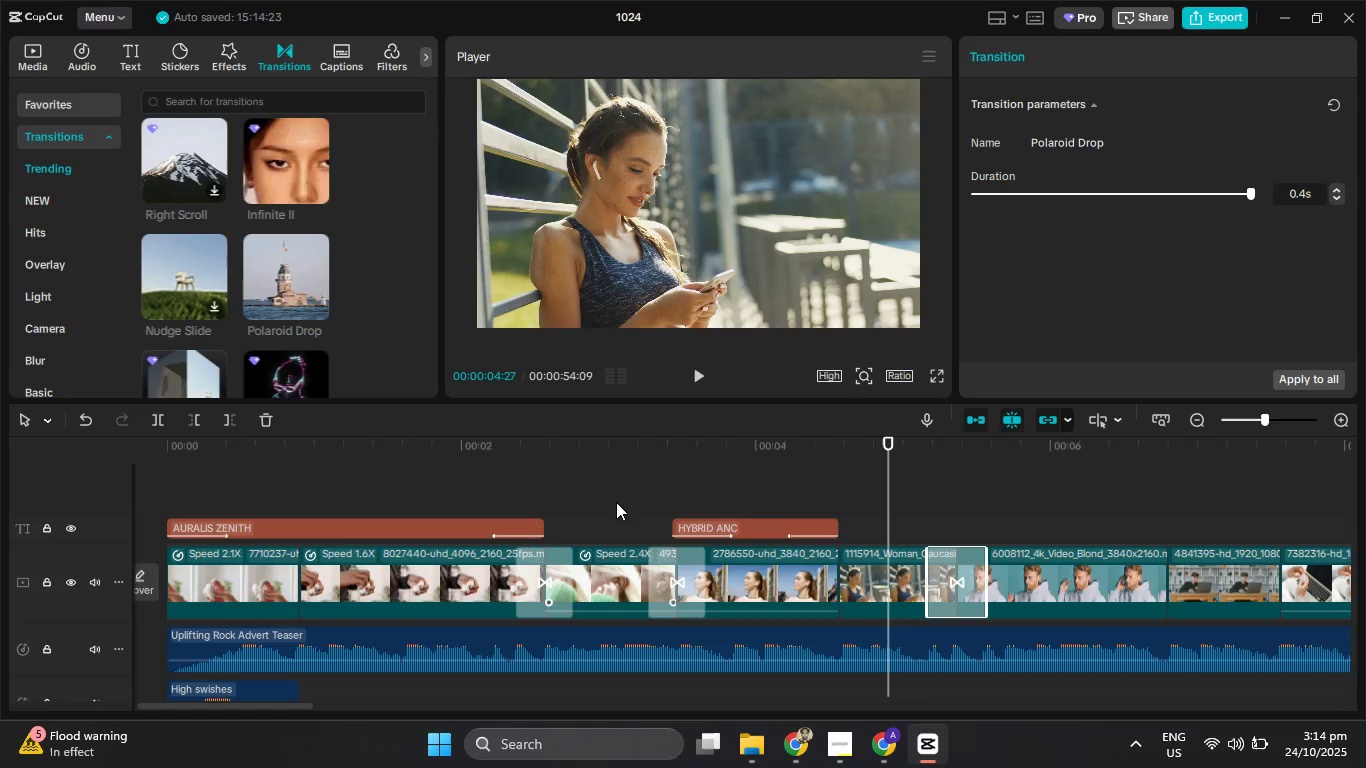 
left_click([698, 376])
 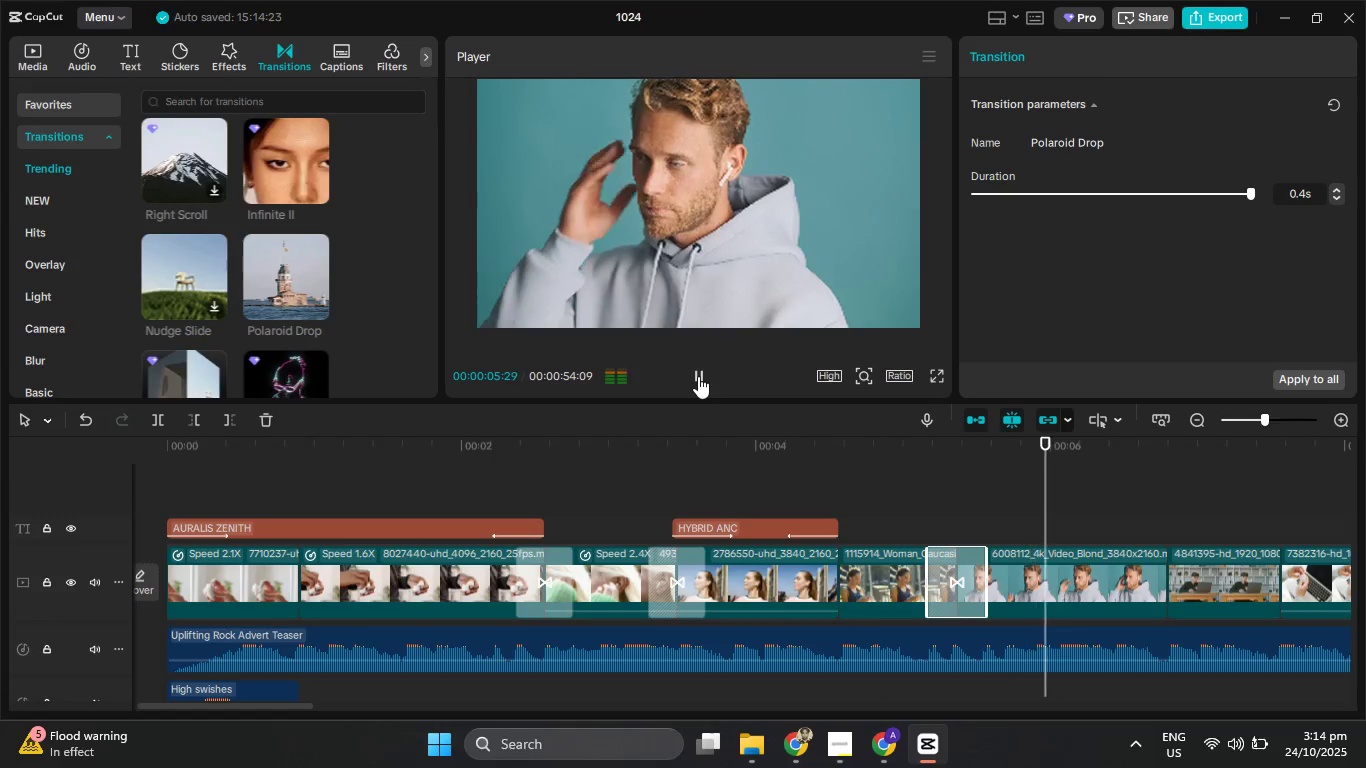 
left_click([698, 376])
 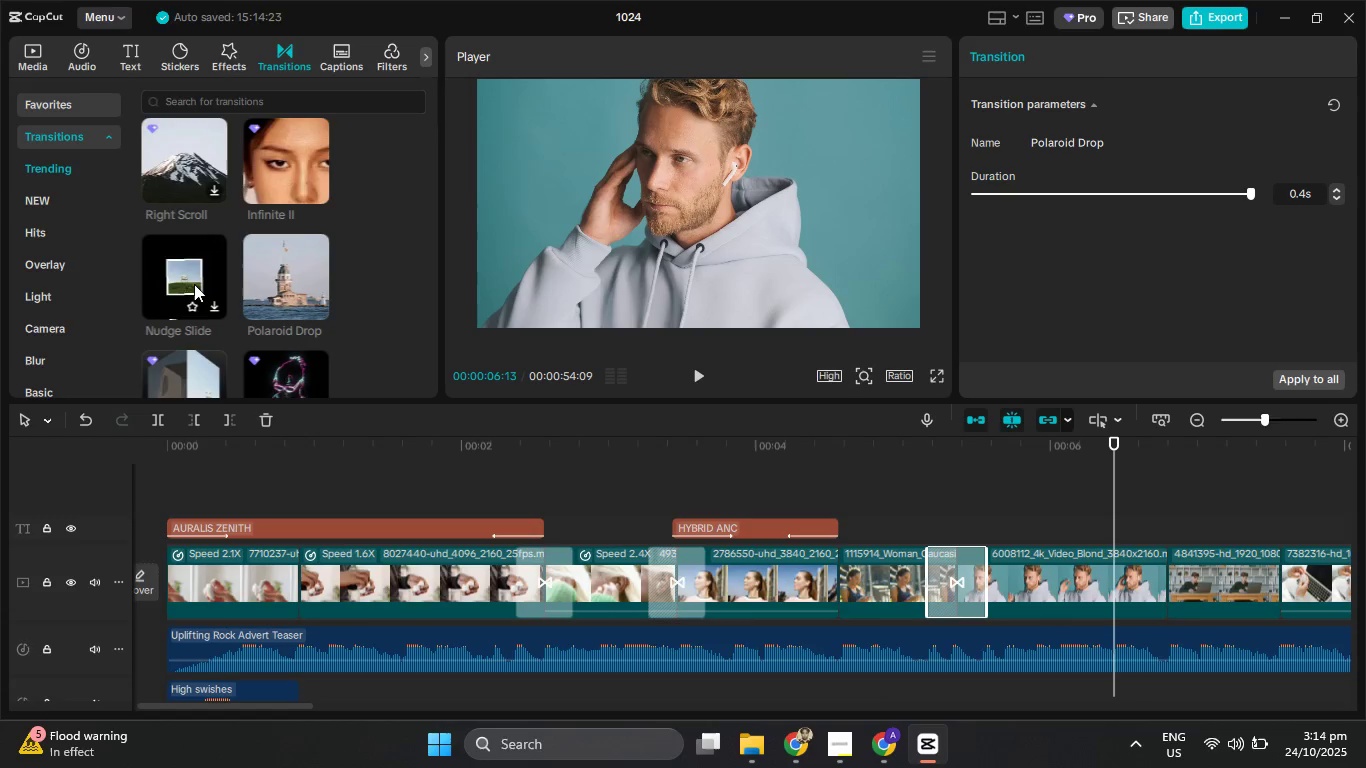 
scroll: coordinate [284, 259], scroll_direction: down, amount: 4.0
 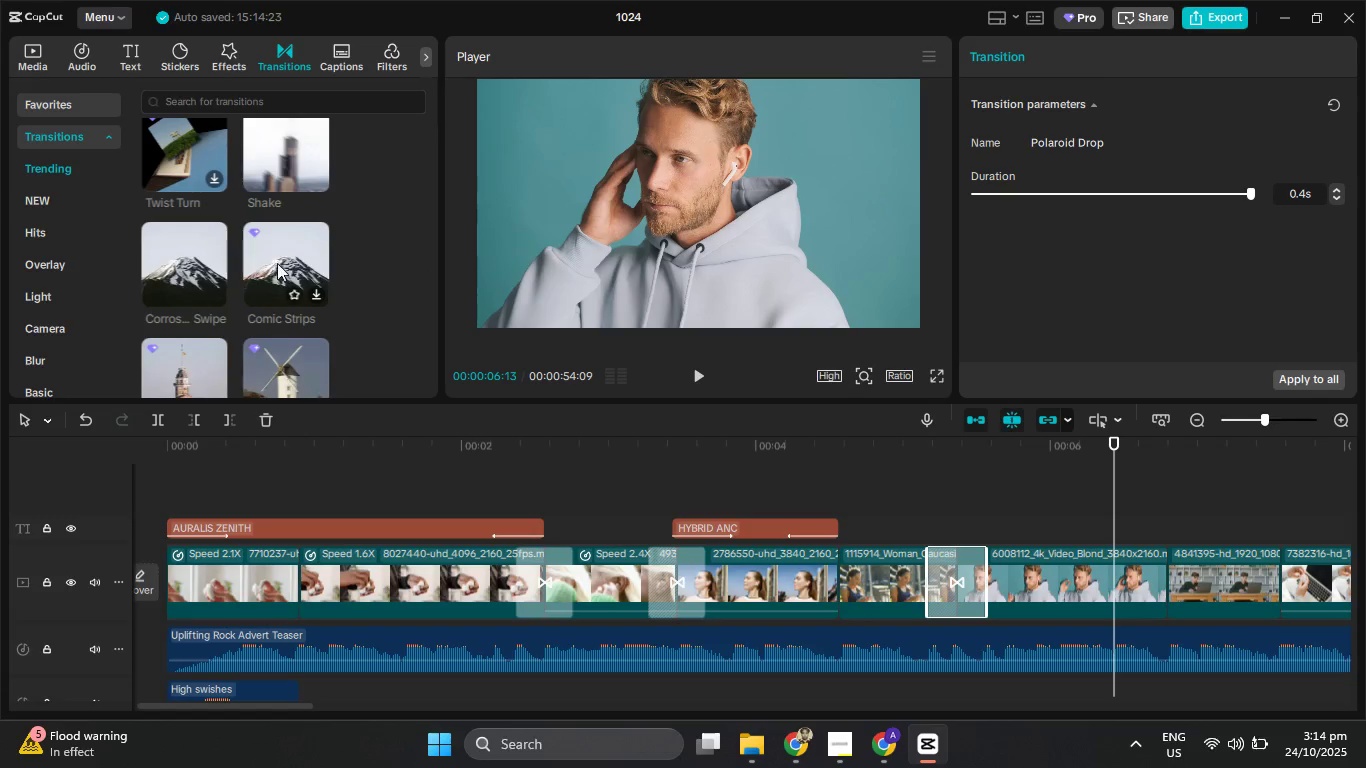 
mouse_move([1352, 566])
 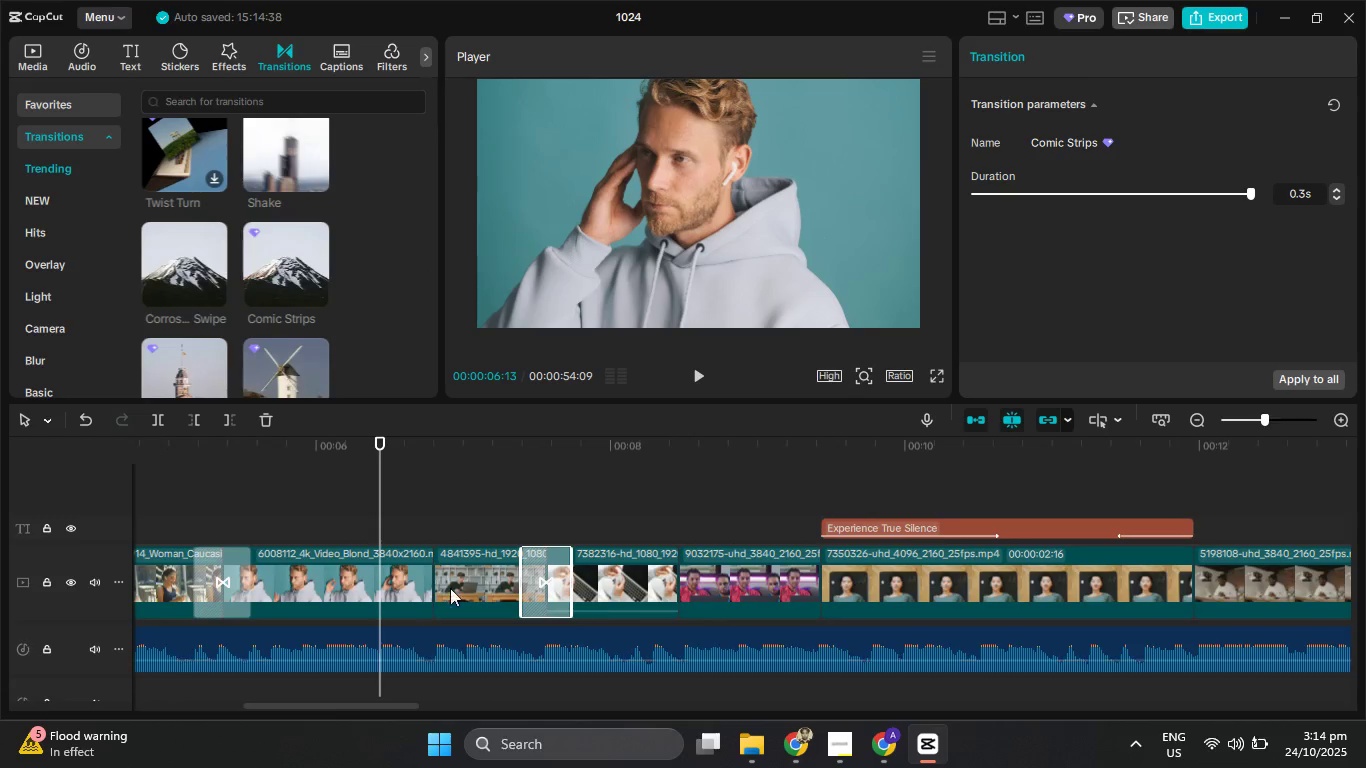 
wait(5.38)
 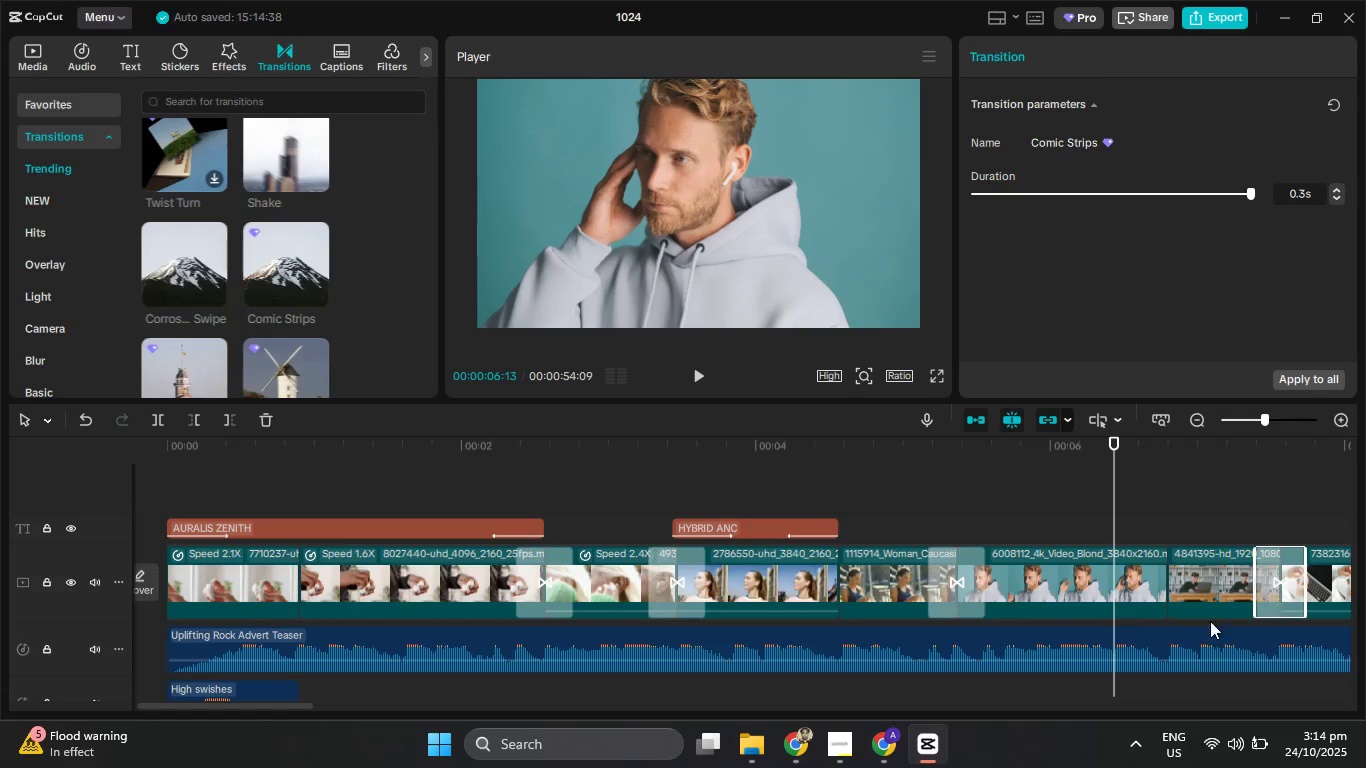 
key(Delete)
 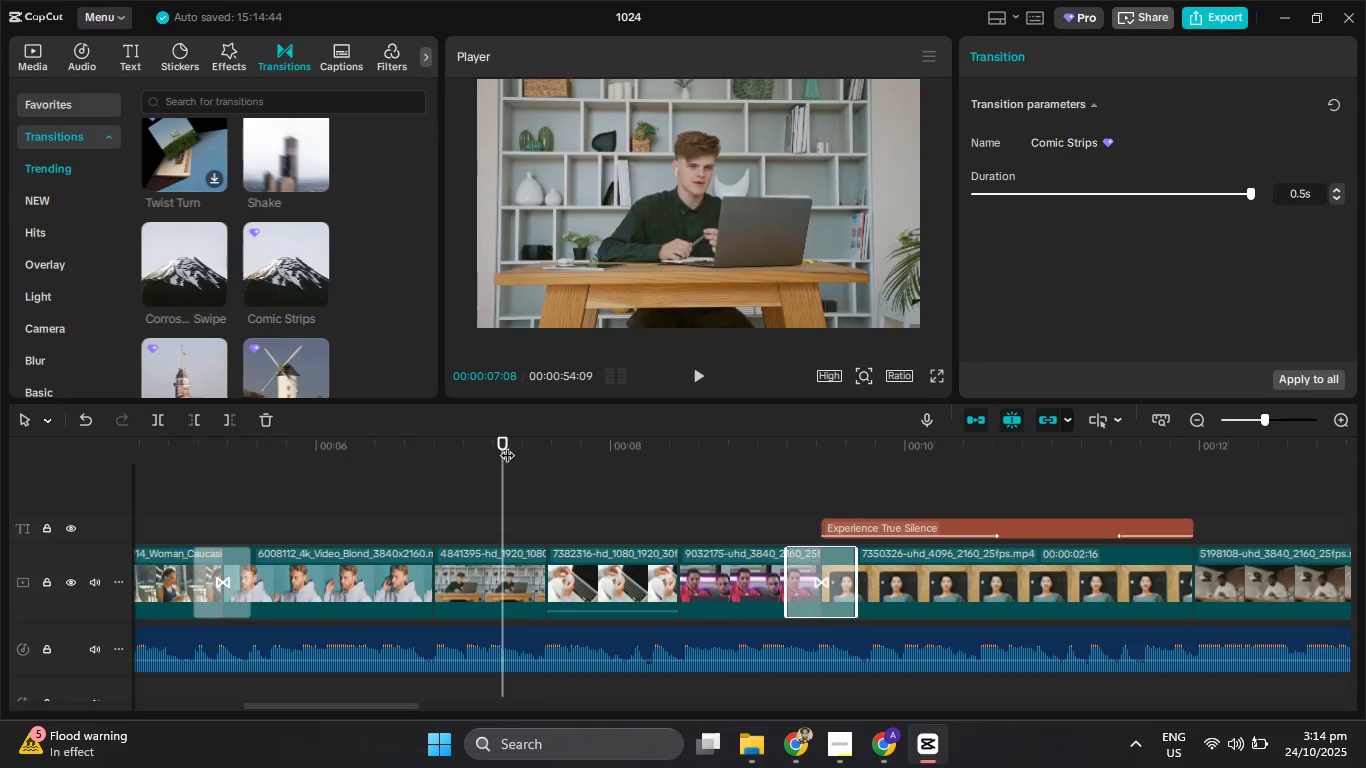 
double_click([709, 374])
 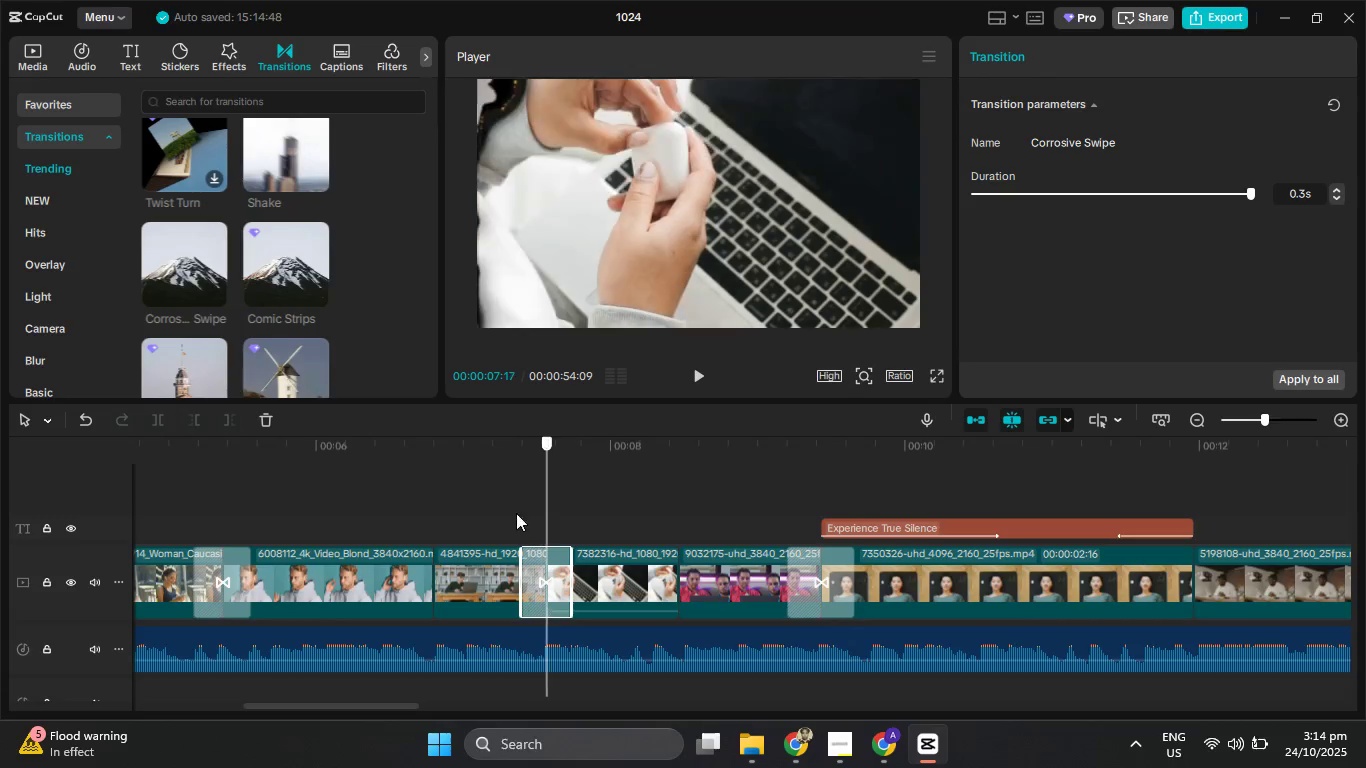 
left_click([694, 373])
 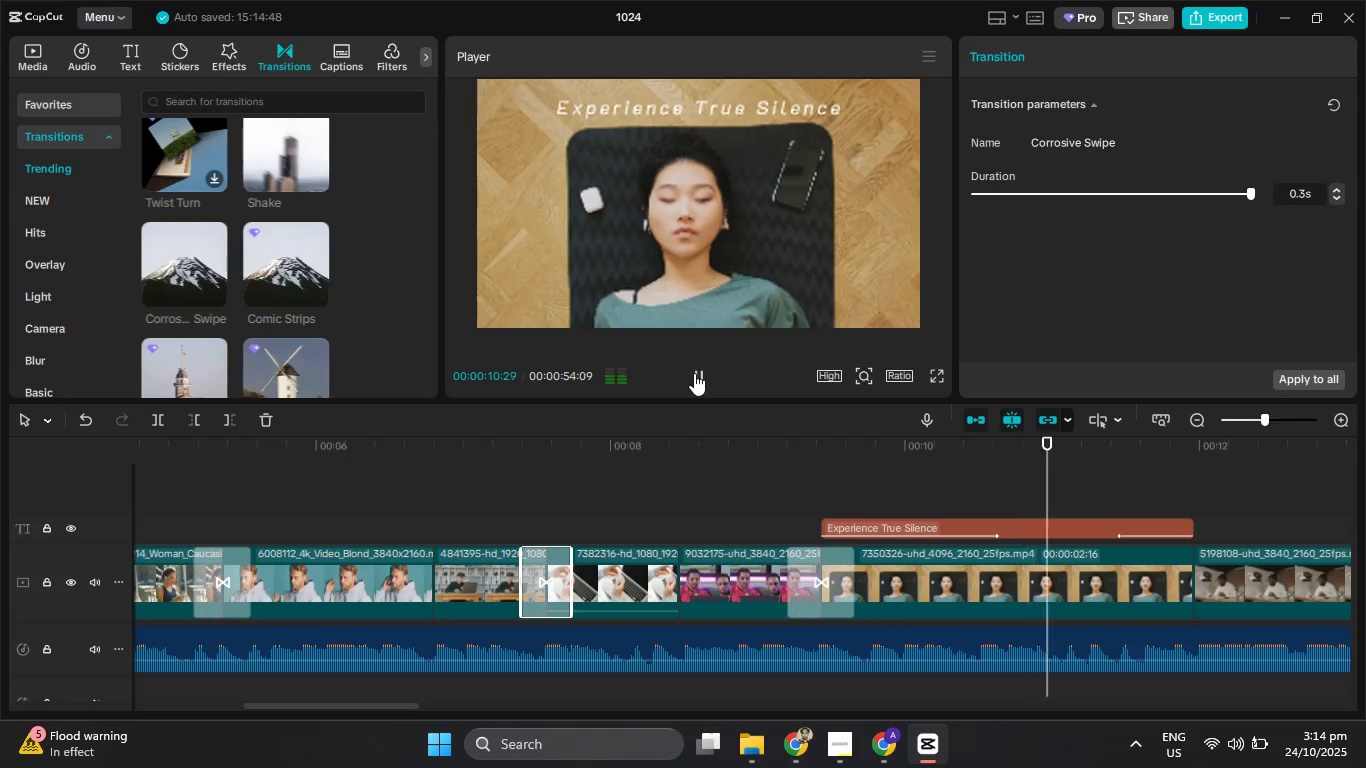 
scroll: coordinate [294, 328], scroll_direction: down, amount: 3.0
 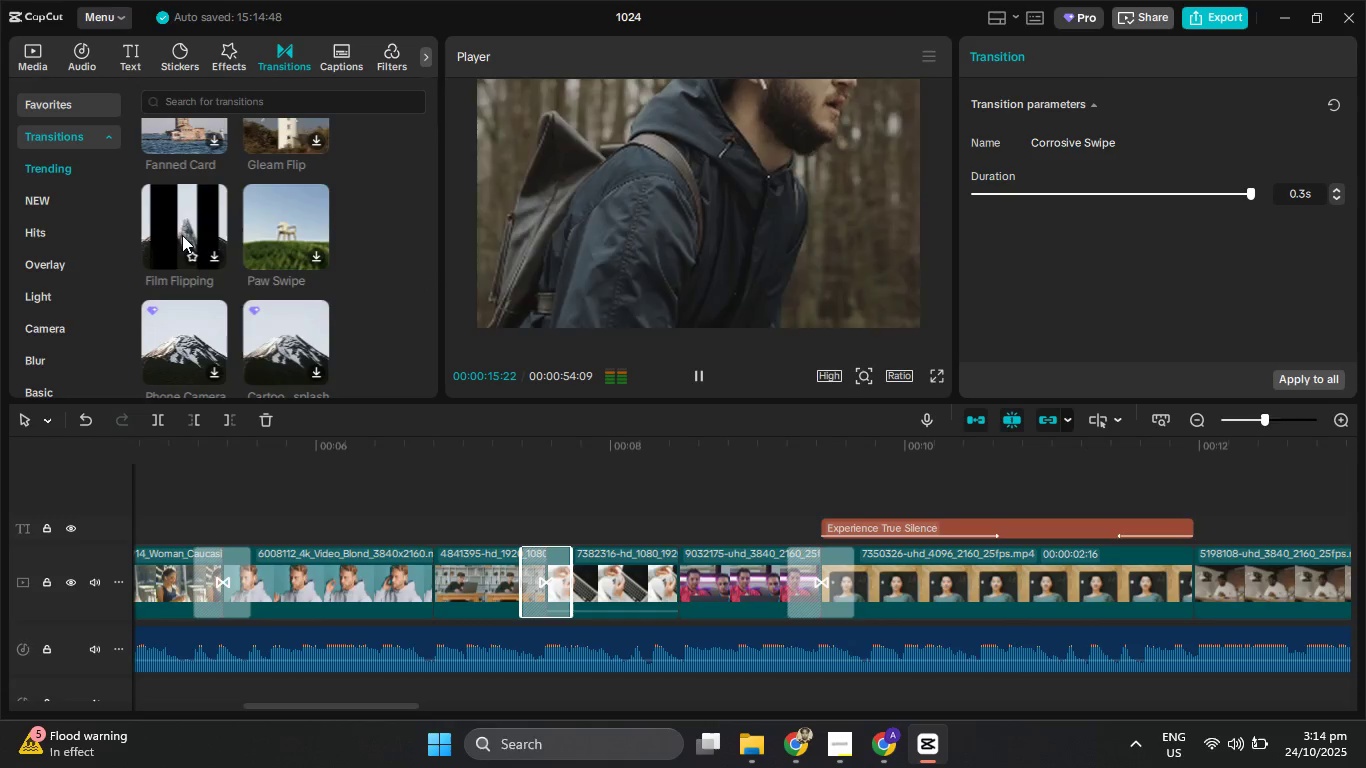 
mouse_move([214, 358])
 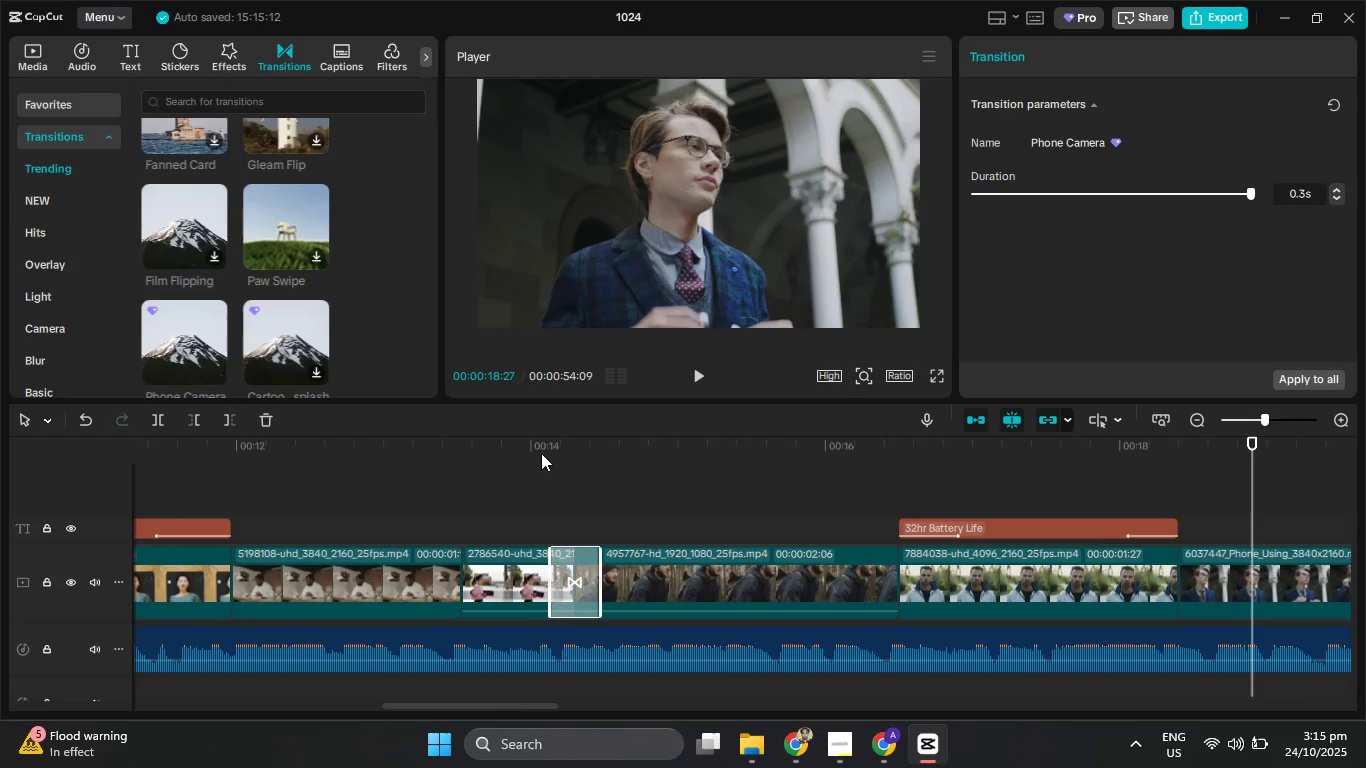 
wait(15.47)
 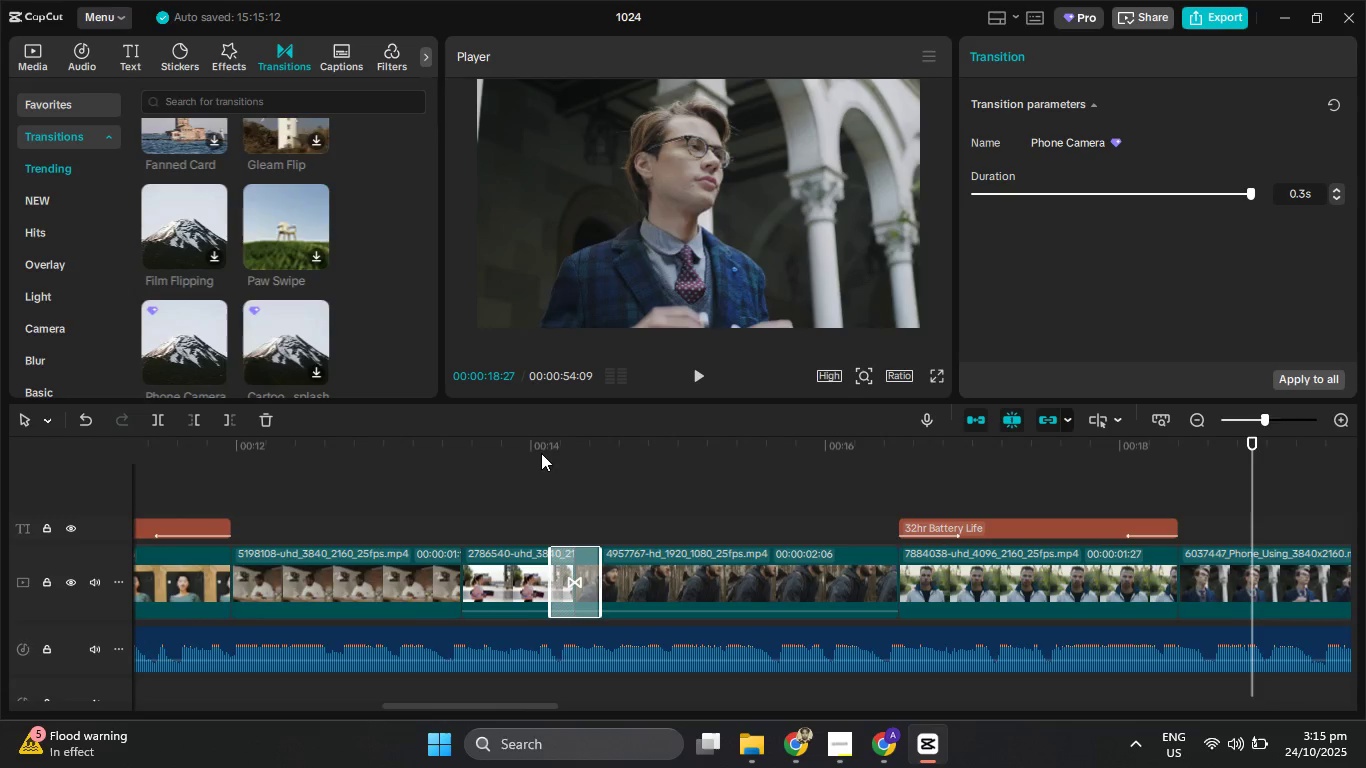 
scroll: coordinate [187, 272], scroll_direction: down, amount: 2.0
 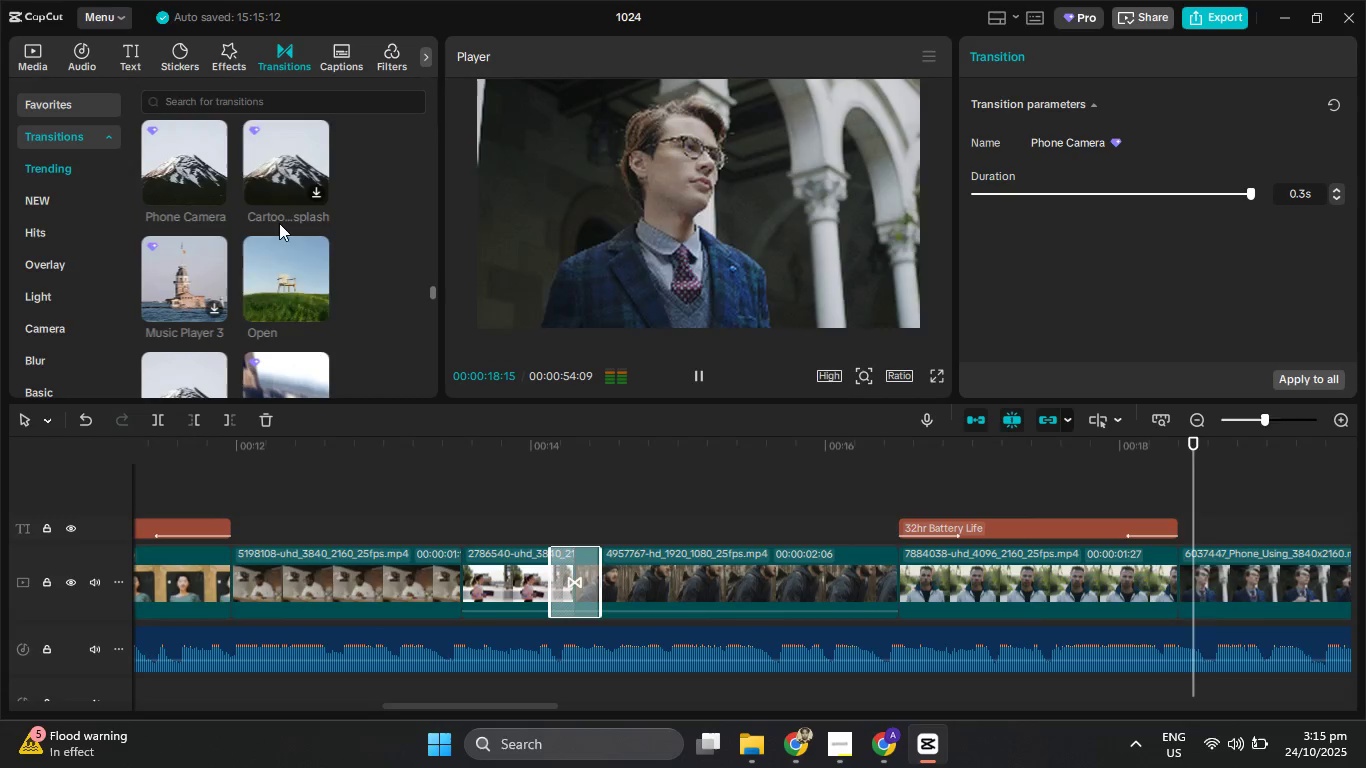 
mouse_move([255, 275])
 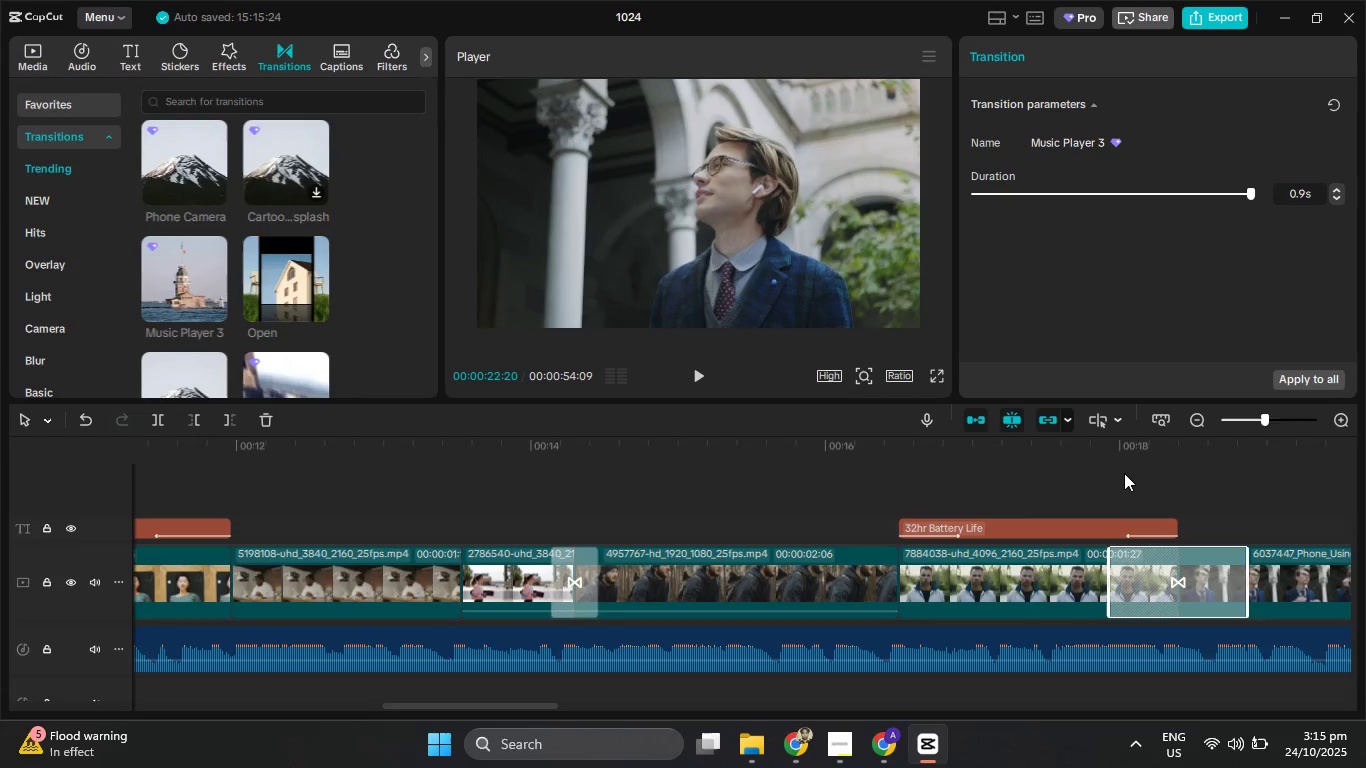 
wait(5.94)
 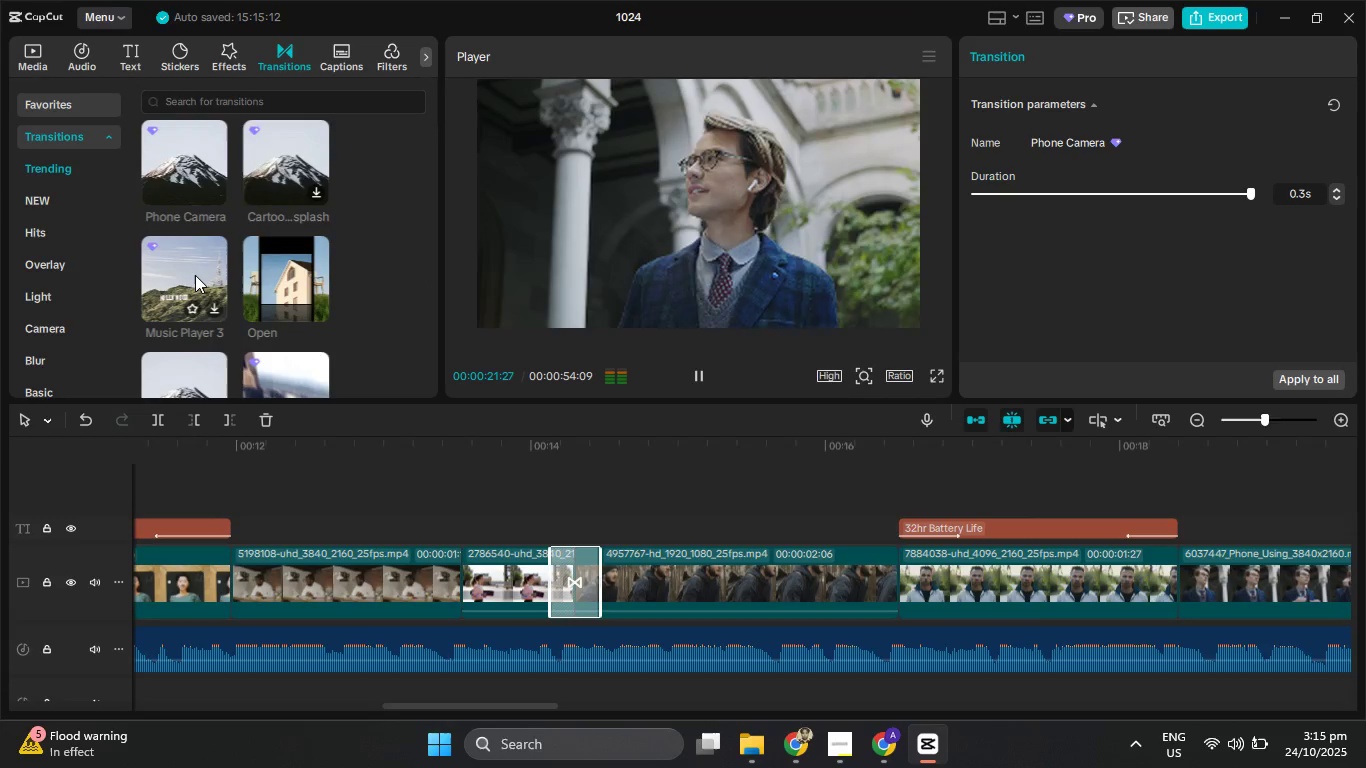 
left_click([701, 376])
 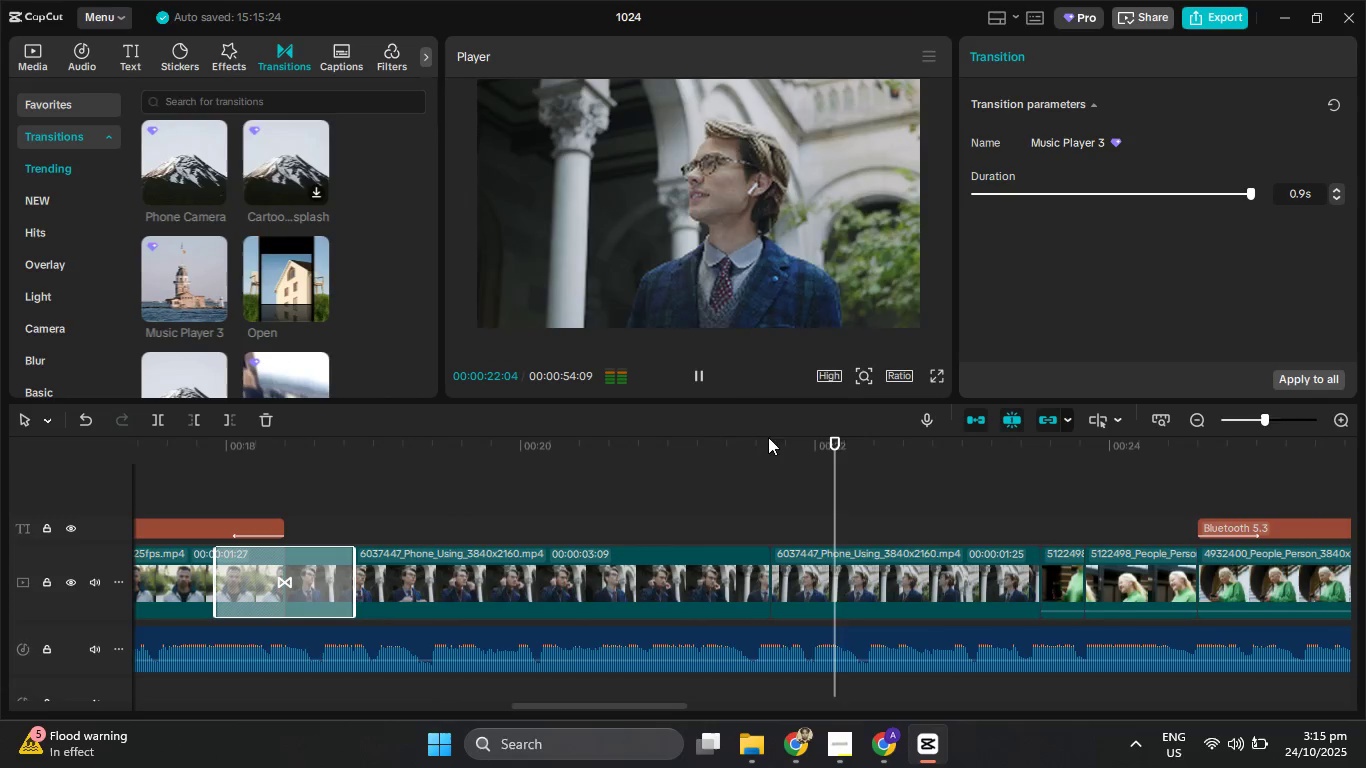 
wait(6.02)
 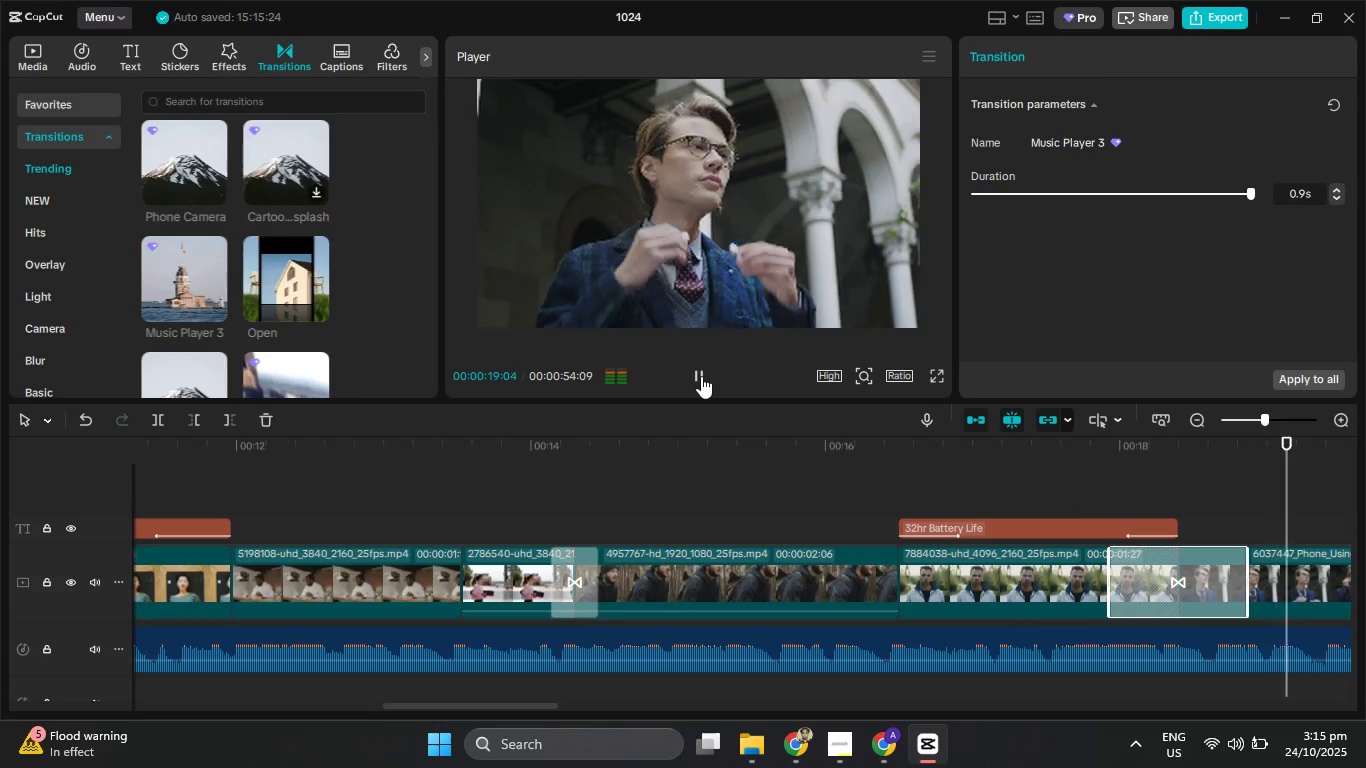 
left_click([700, 372])
 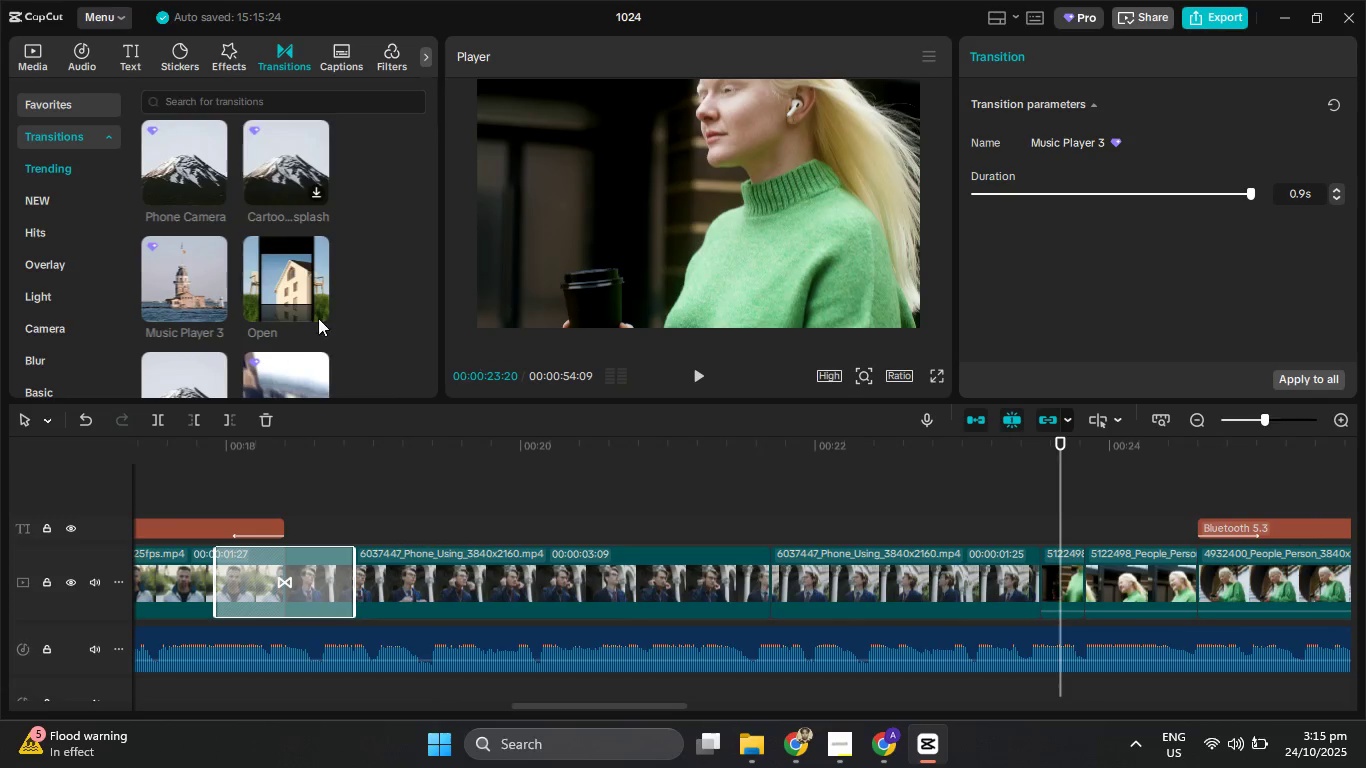 
scroll: coordinate [216, 288], scroll_direction: down, amount: 2.0
 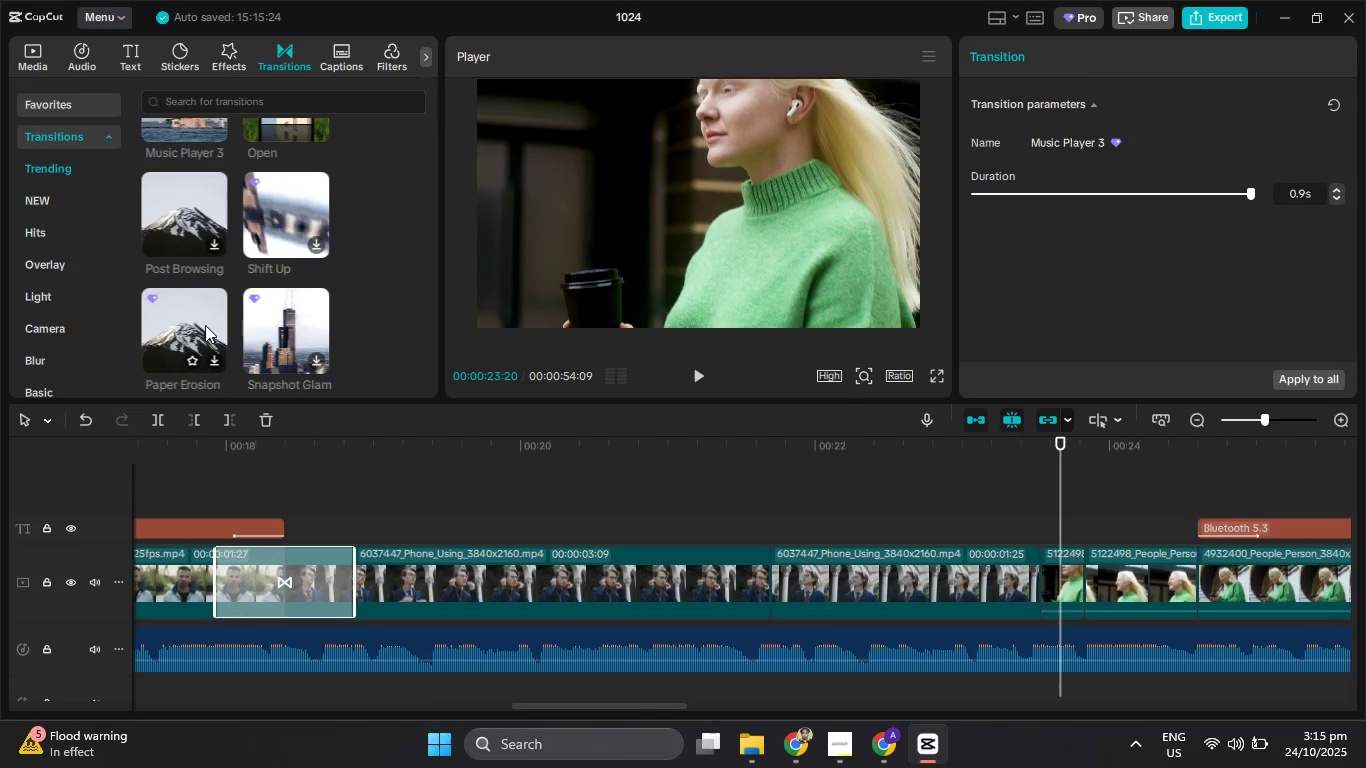 
mouse_move([292, 327])
 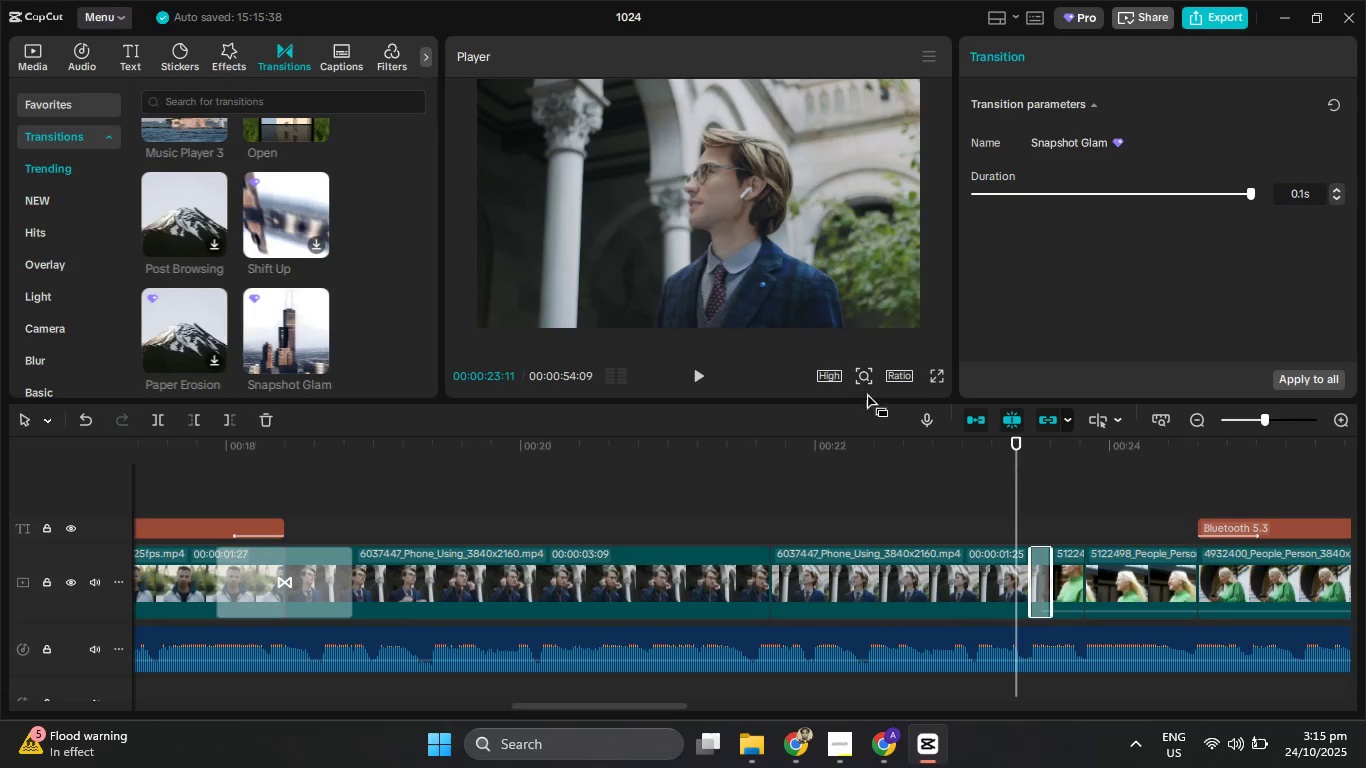 
left_click([700, 369])
 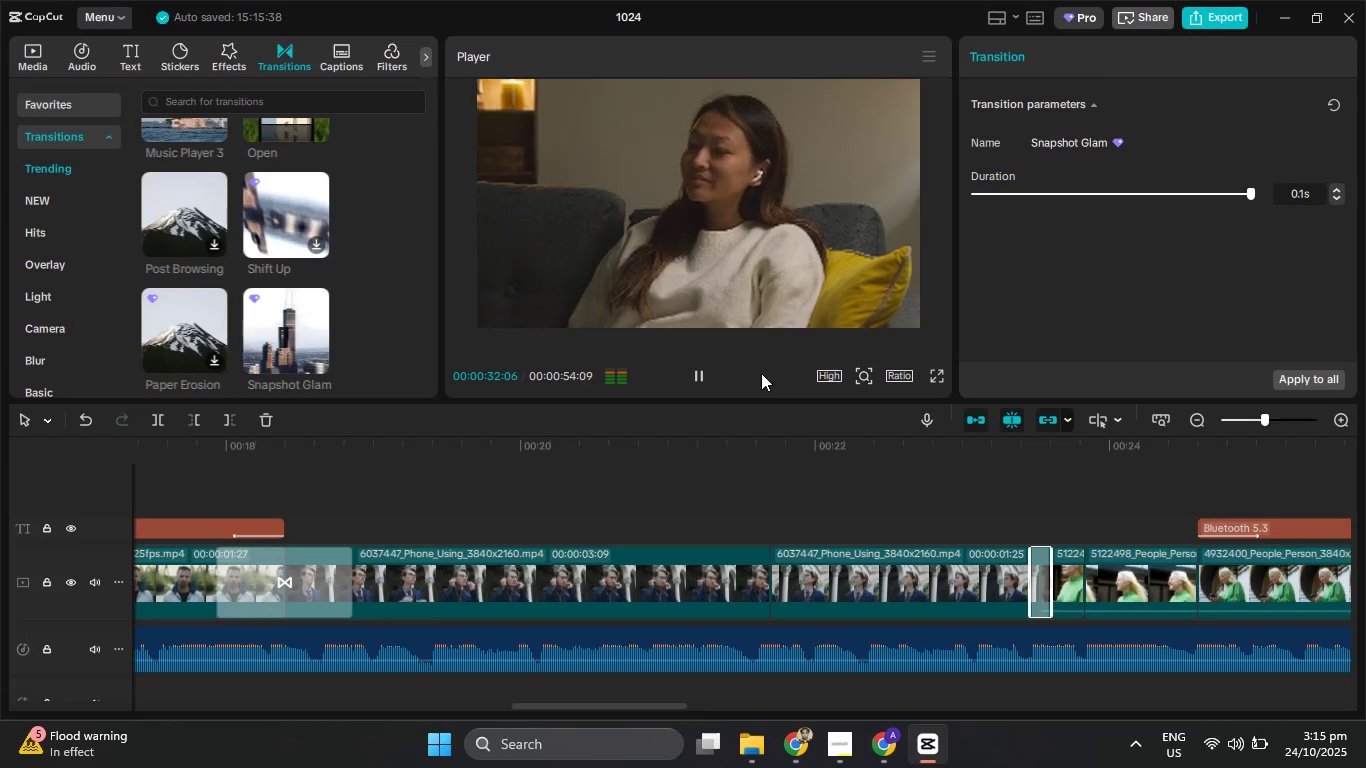 
wait(13.95)
 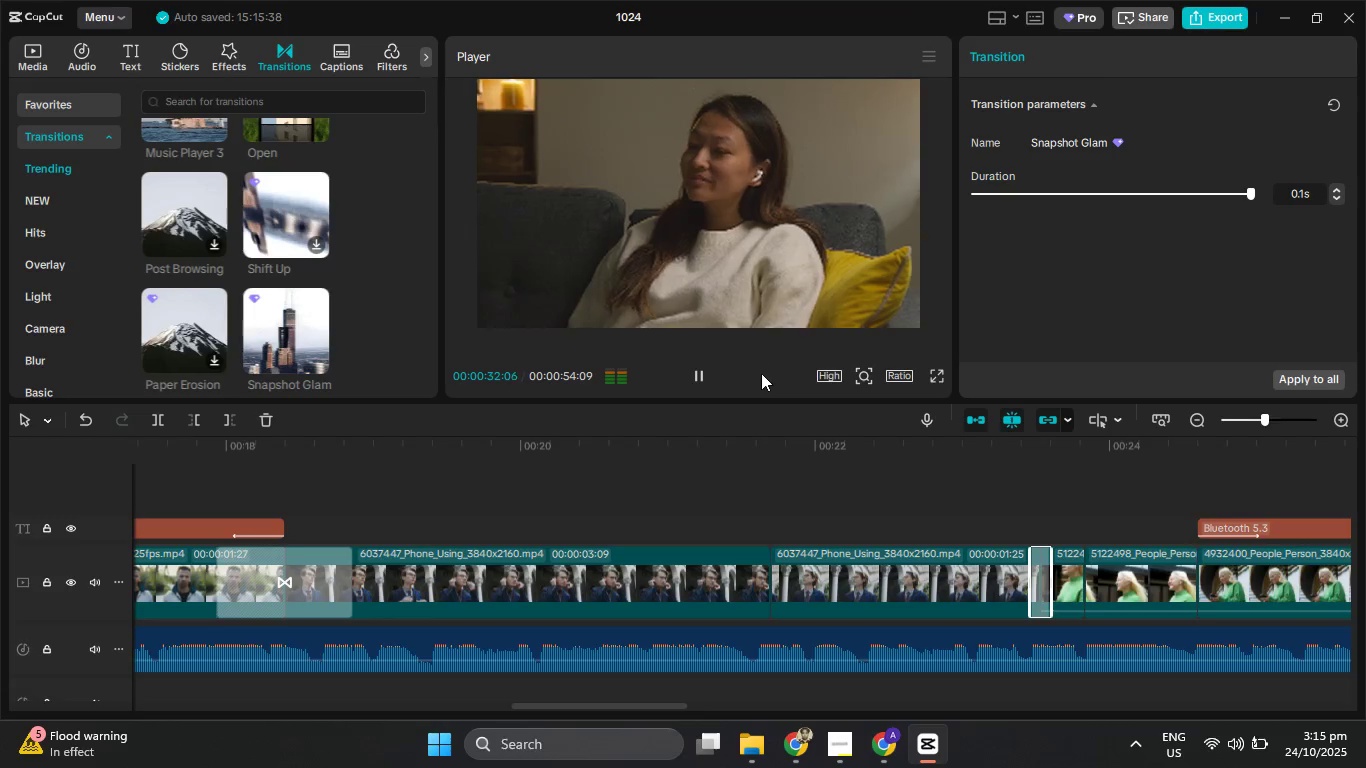 
left_click([701, 378])
 